 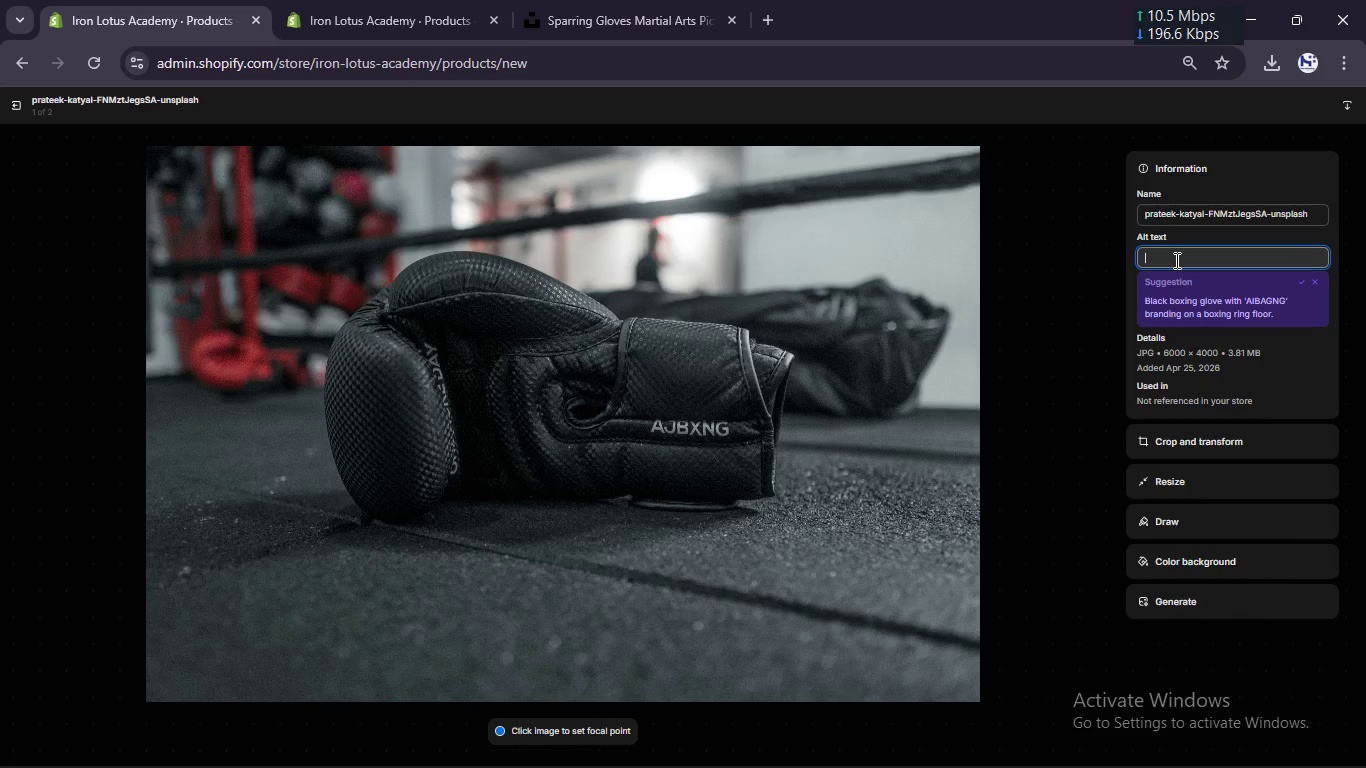 
type(martia)
 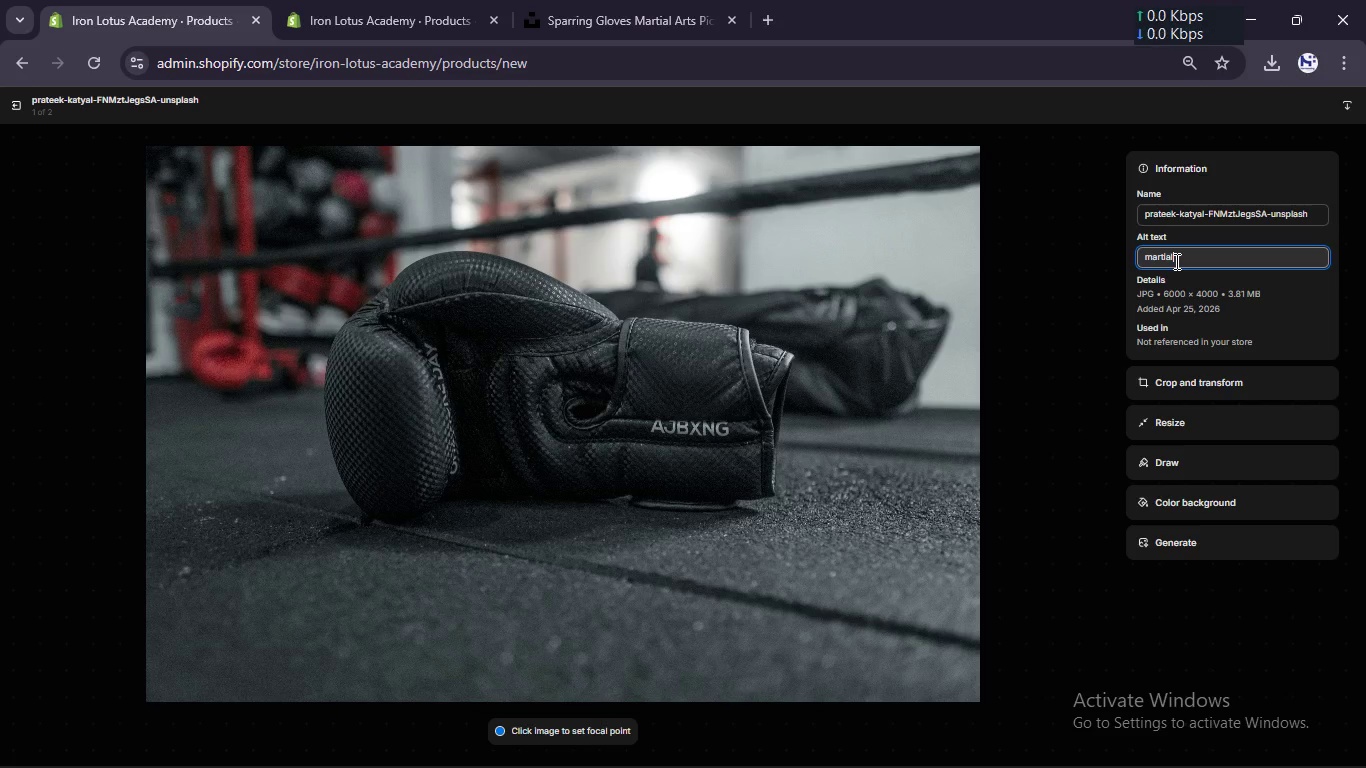 
type(l arts hand guards protective gear)
 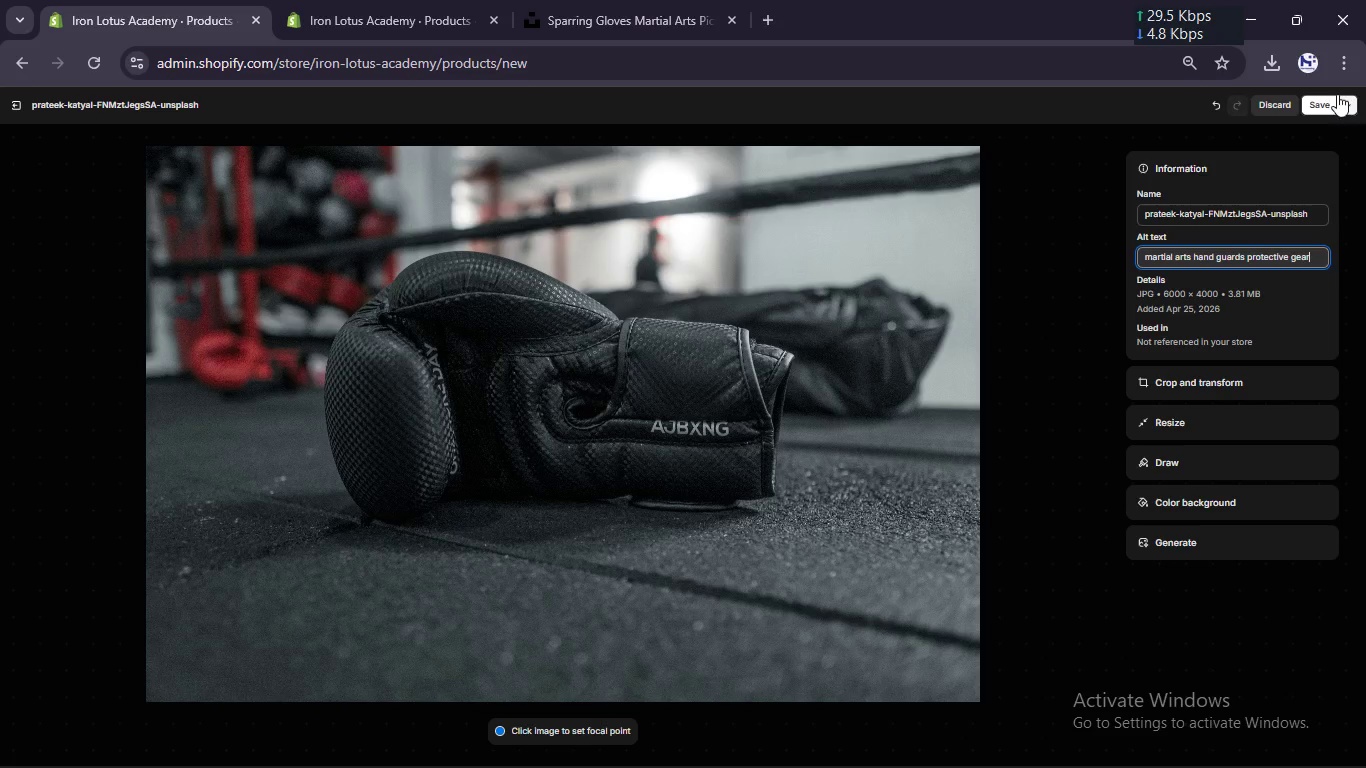 
left_click([1320, 98])
 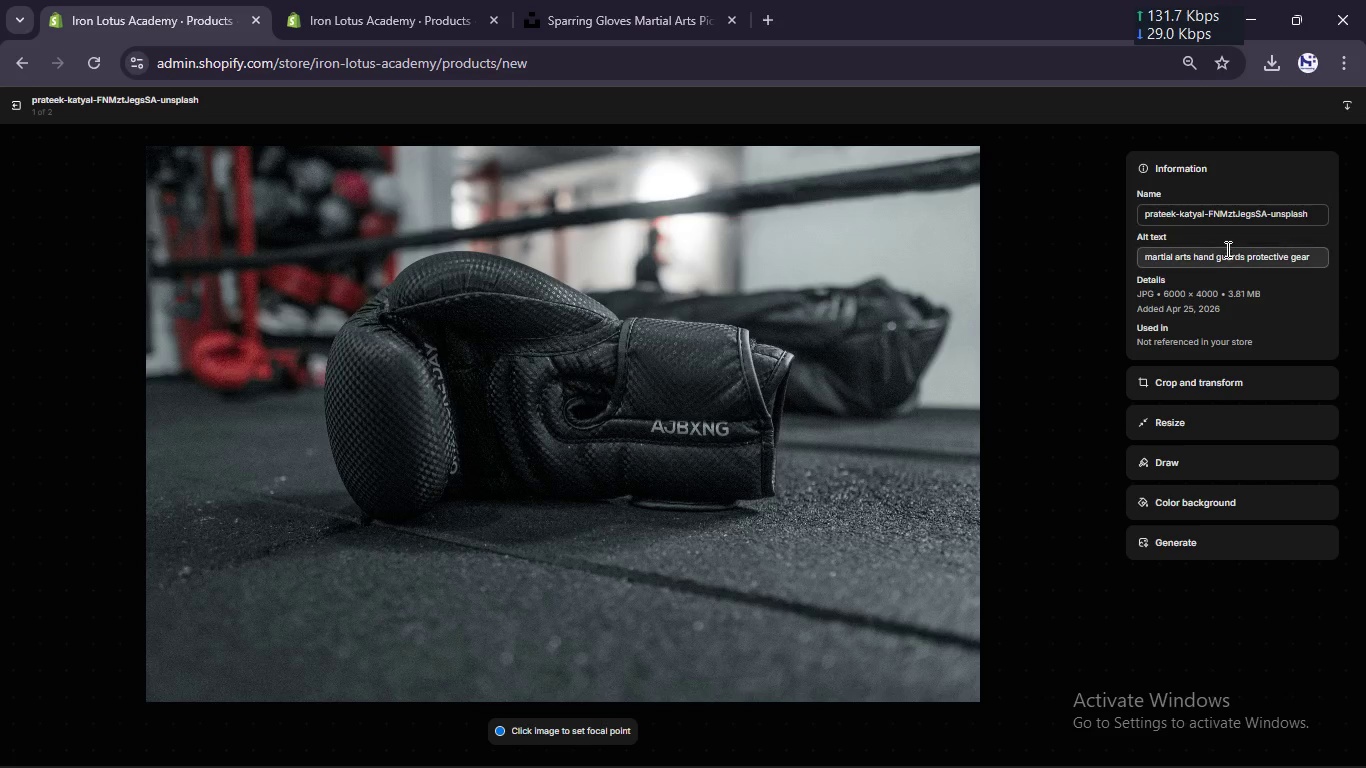 
left_click([1223, 257])
 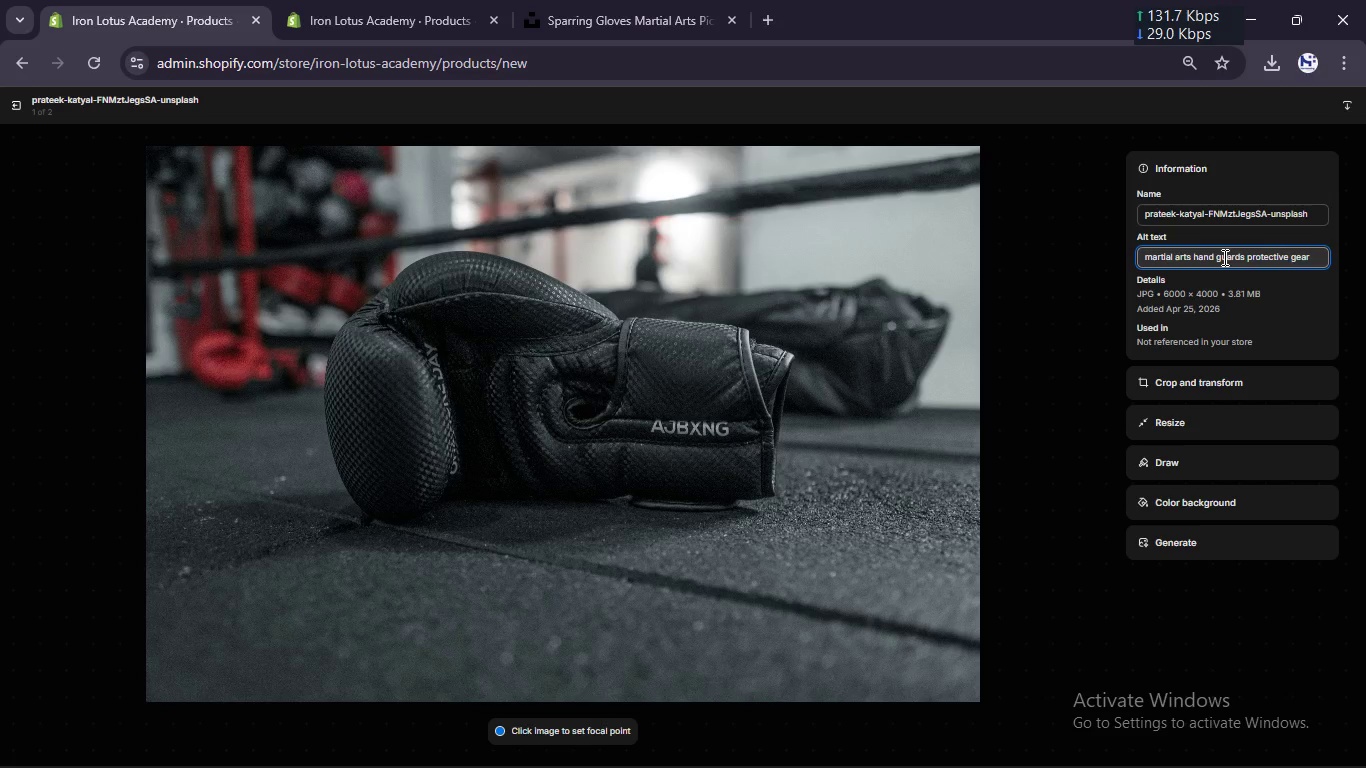 
key(Control+A)
 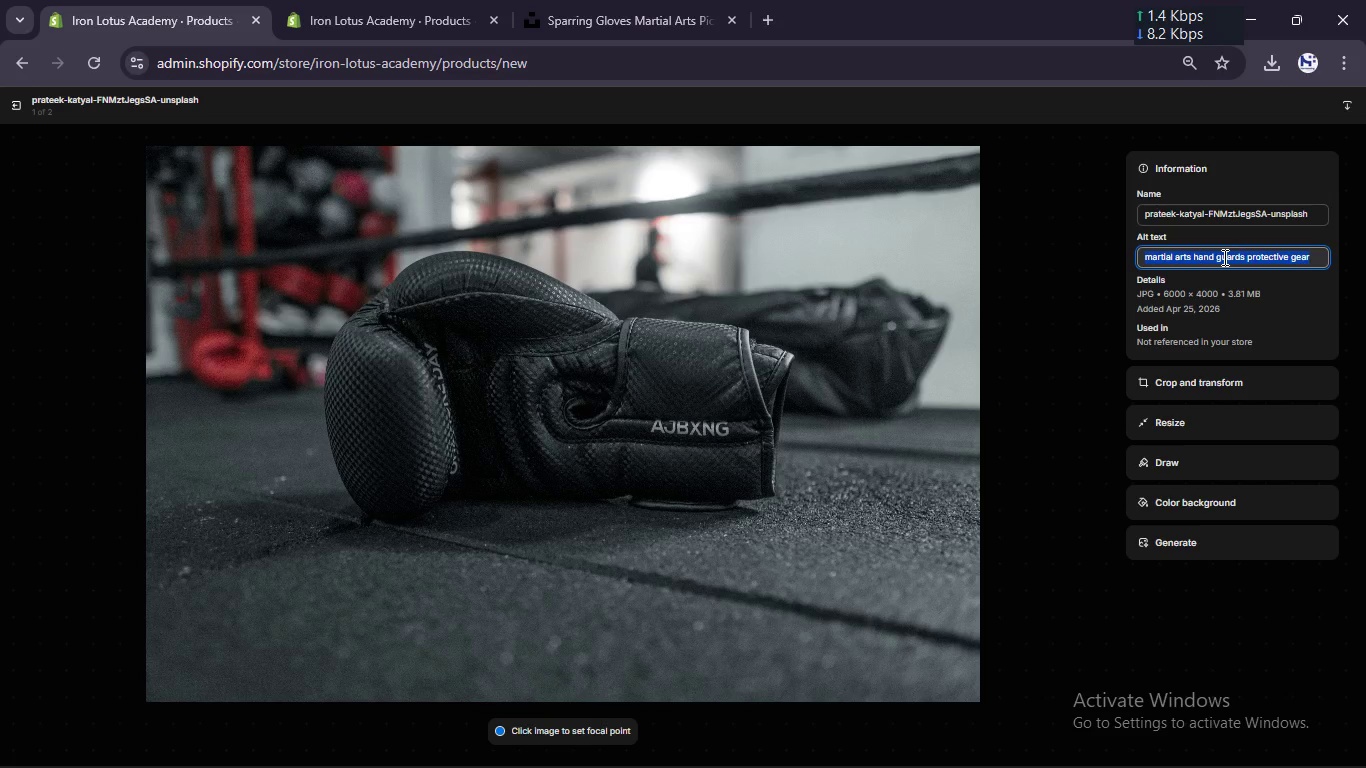 
key(Control+C)
 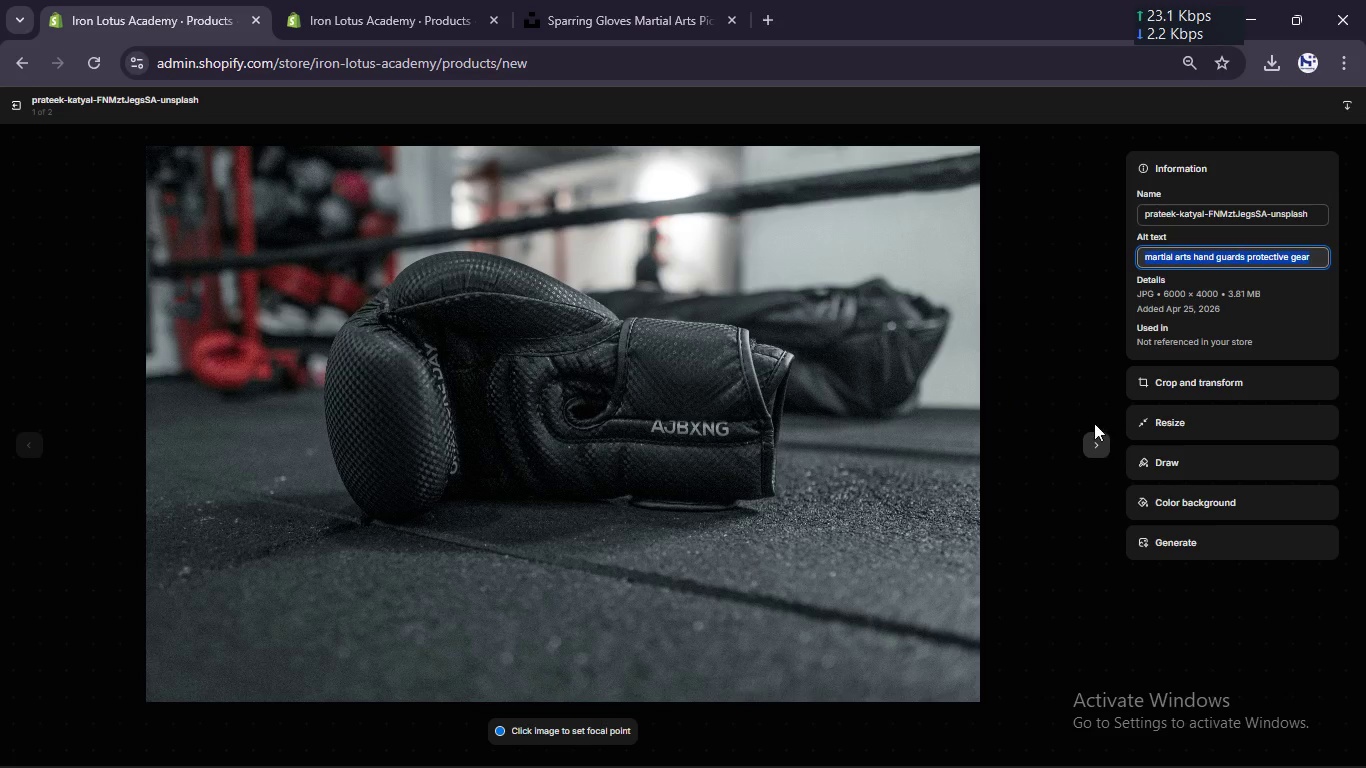 
left_click([1091, 432])
 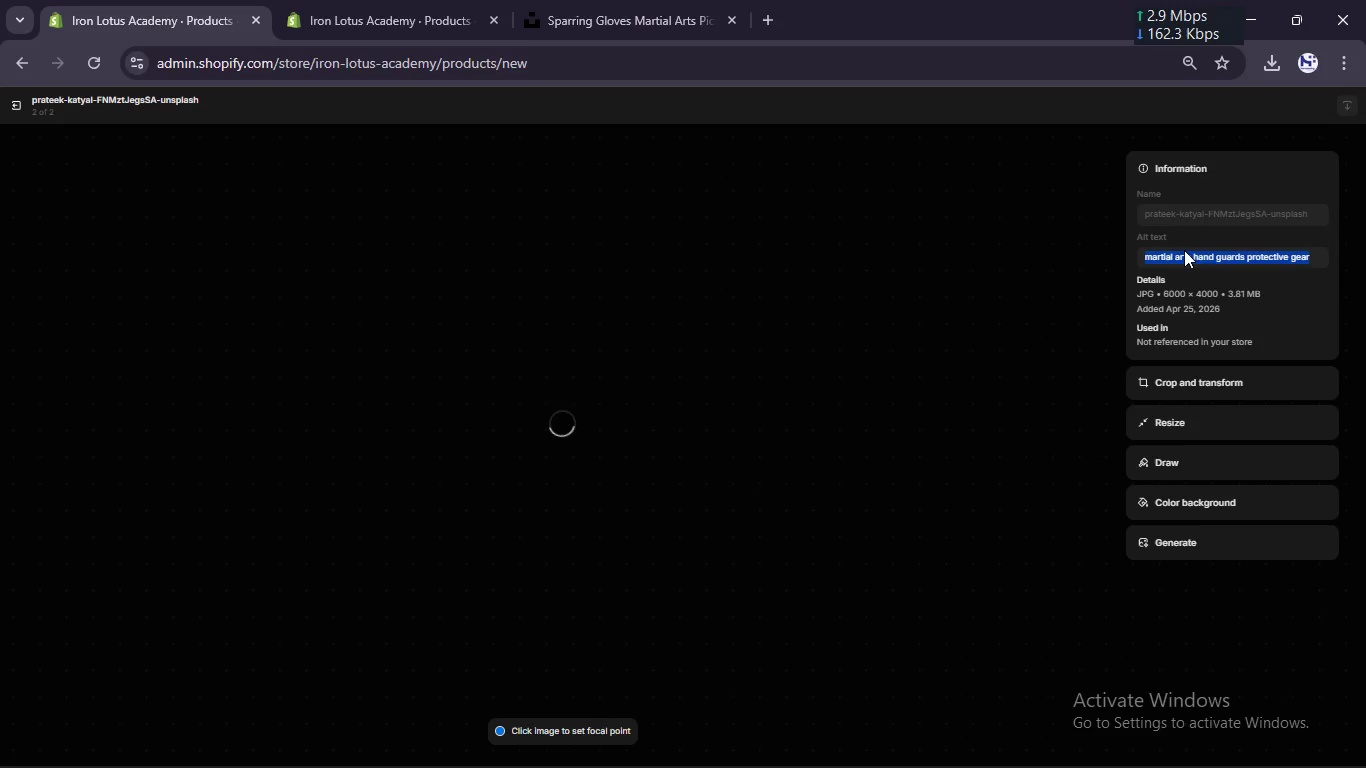 
wait(7.3)
 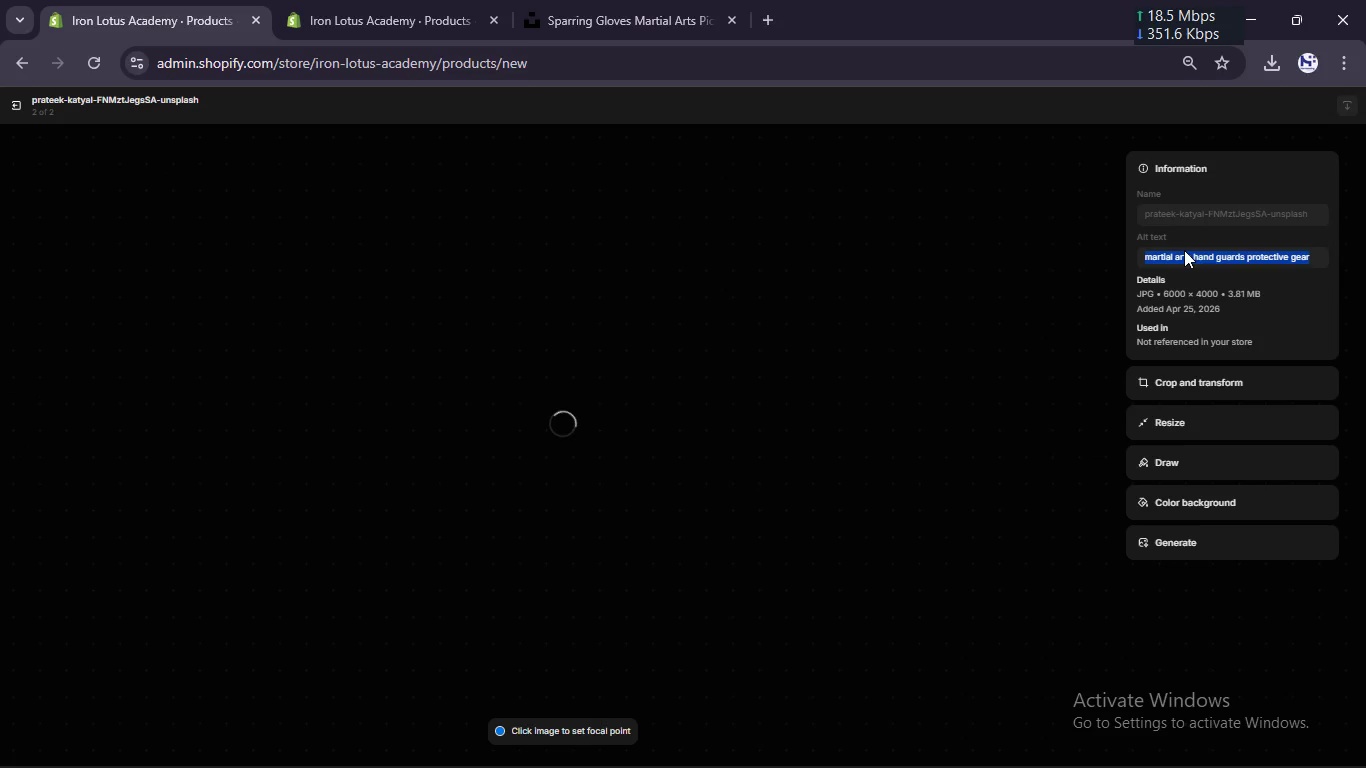 
left_click([1184, 250])
 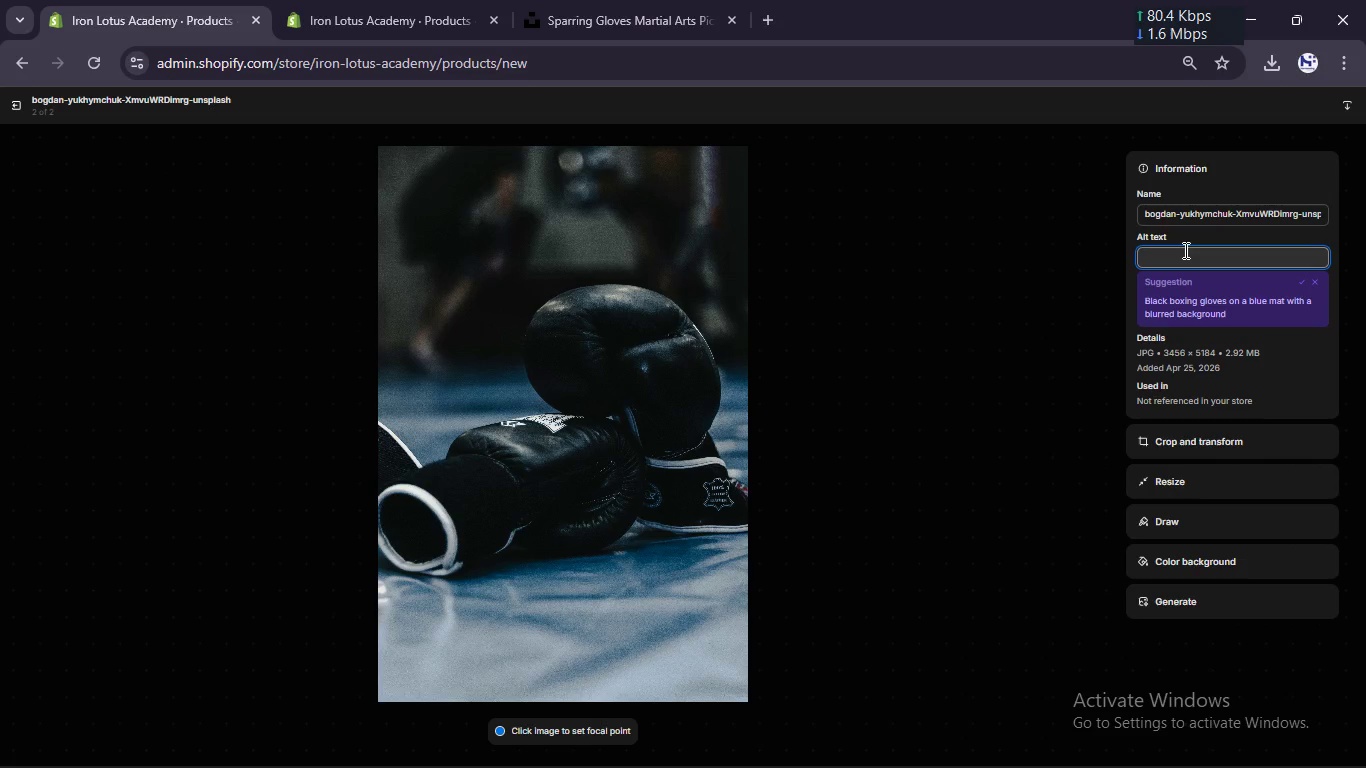 
key(Control+V)
 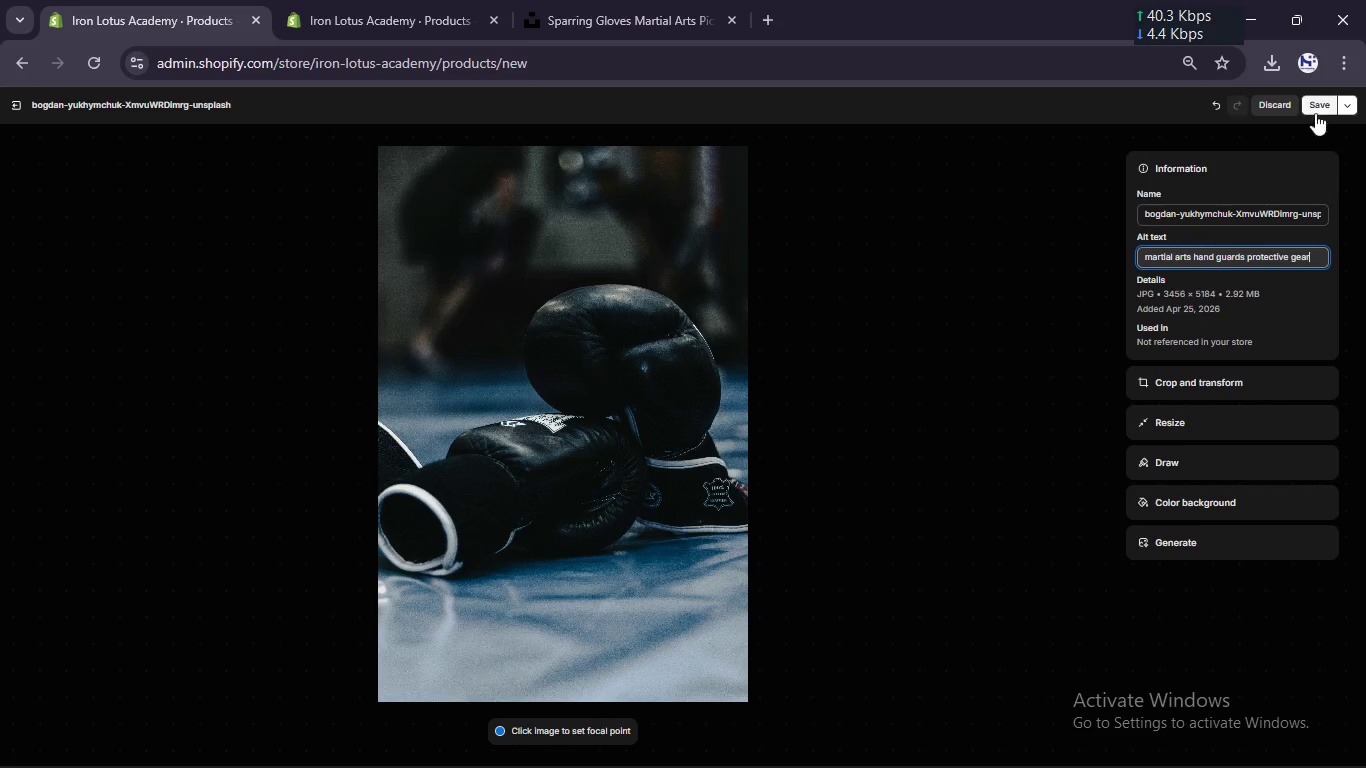 
left_click([1319, 105])
 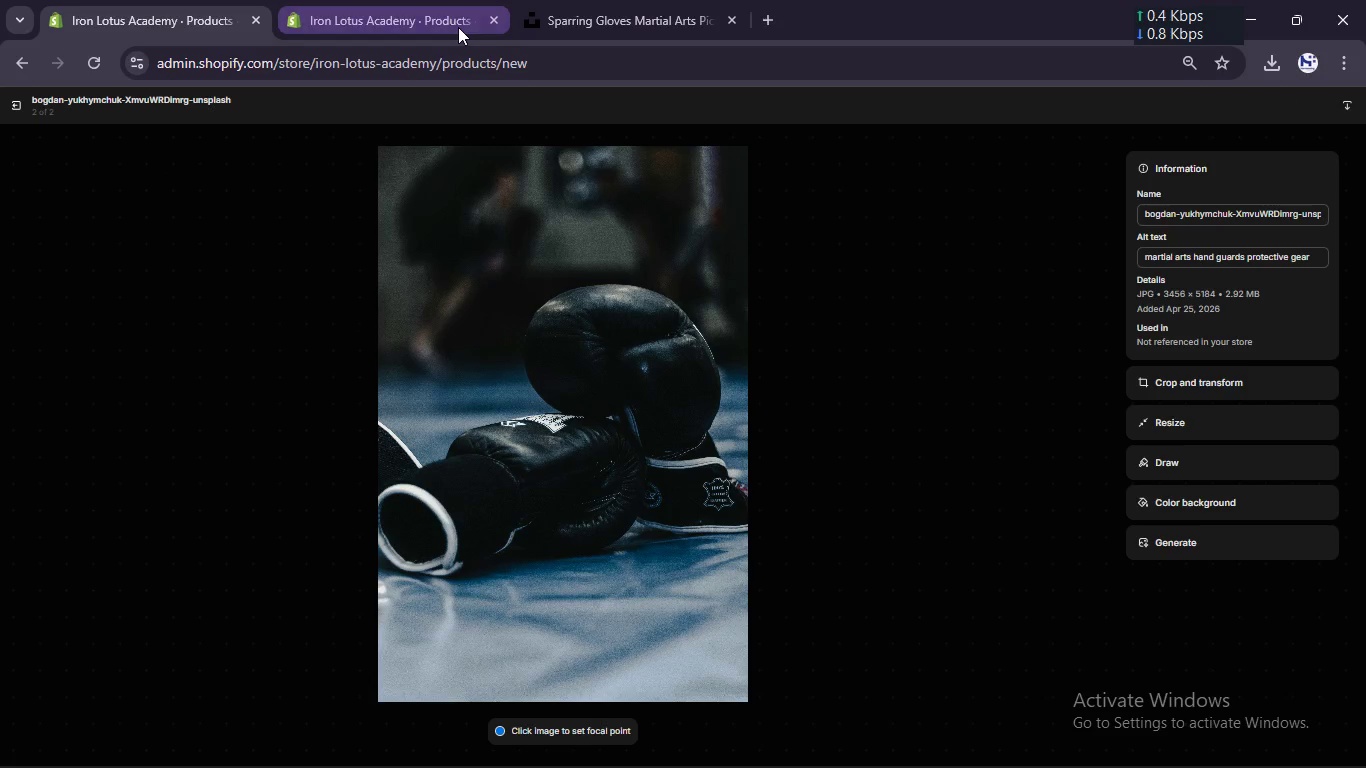 
wait(5.58)
 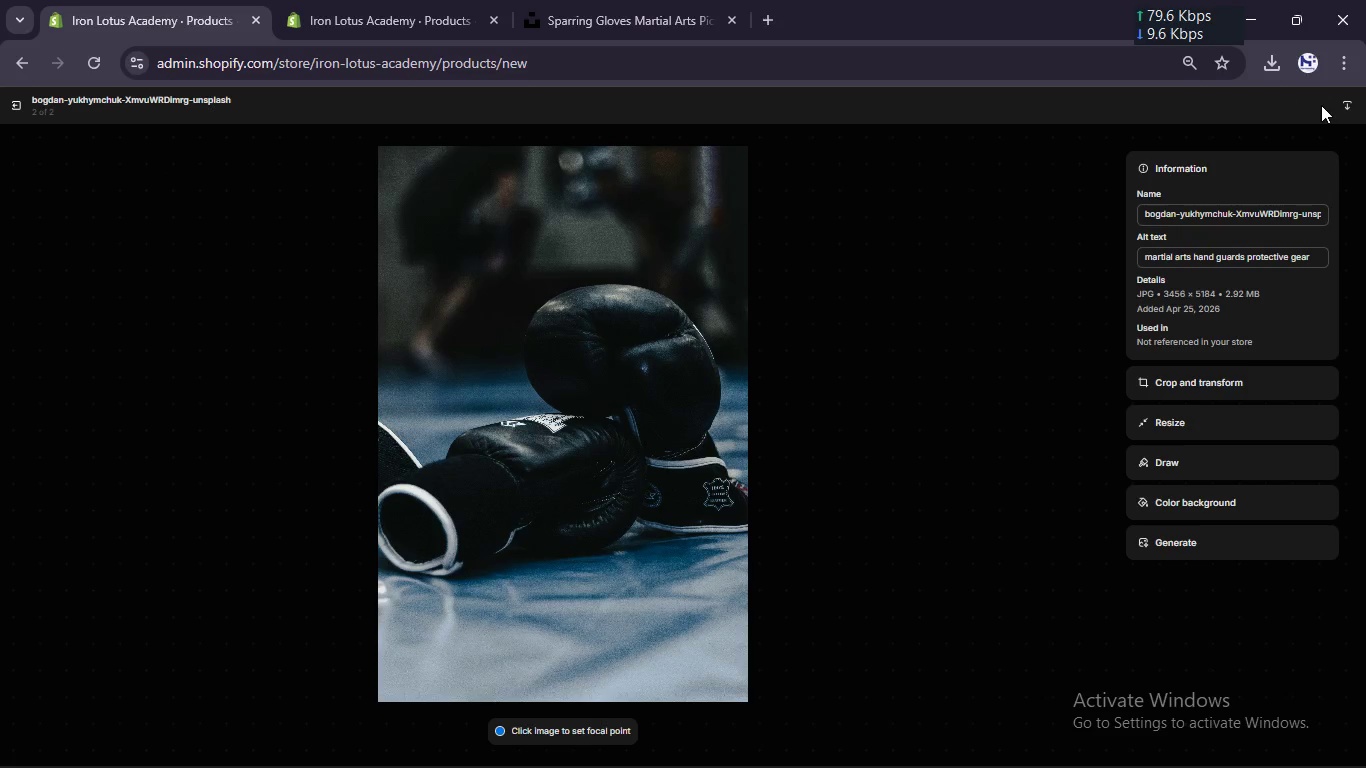 
left_click([16, 107])
 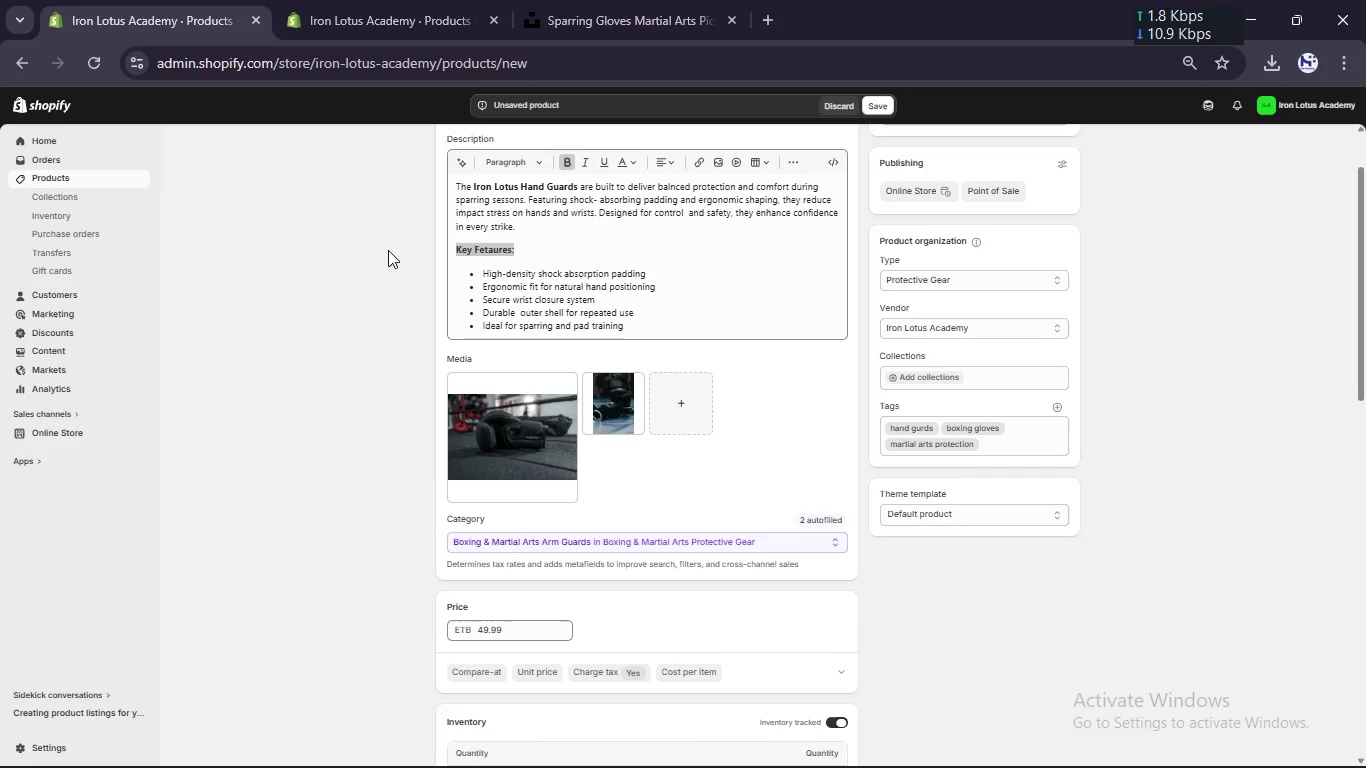 
scroll: coordinate [388, 250], scroll_direction: up, amount: 14.0
 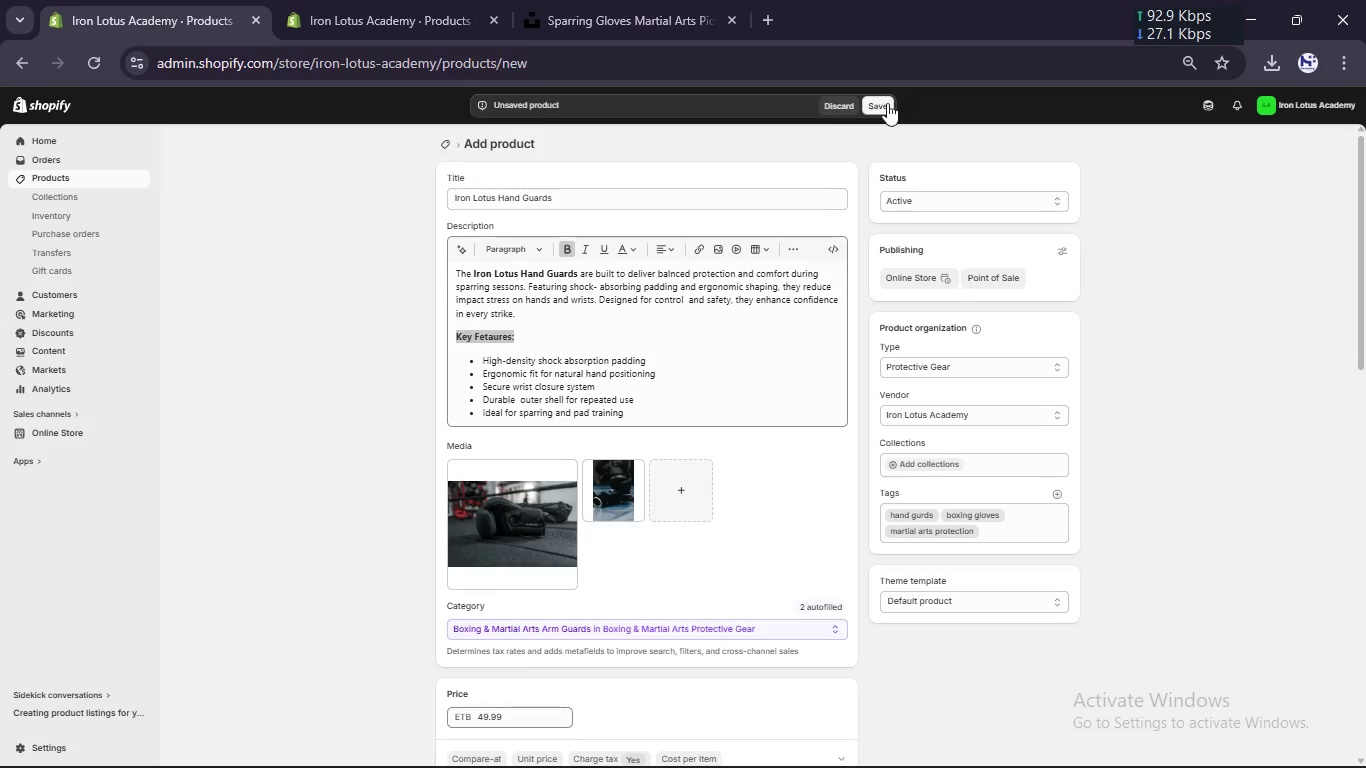 
left_click([885, 103])
 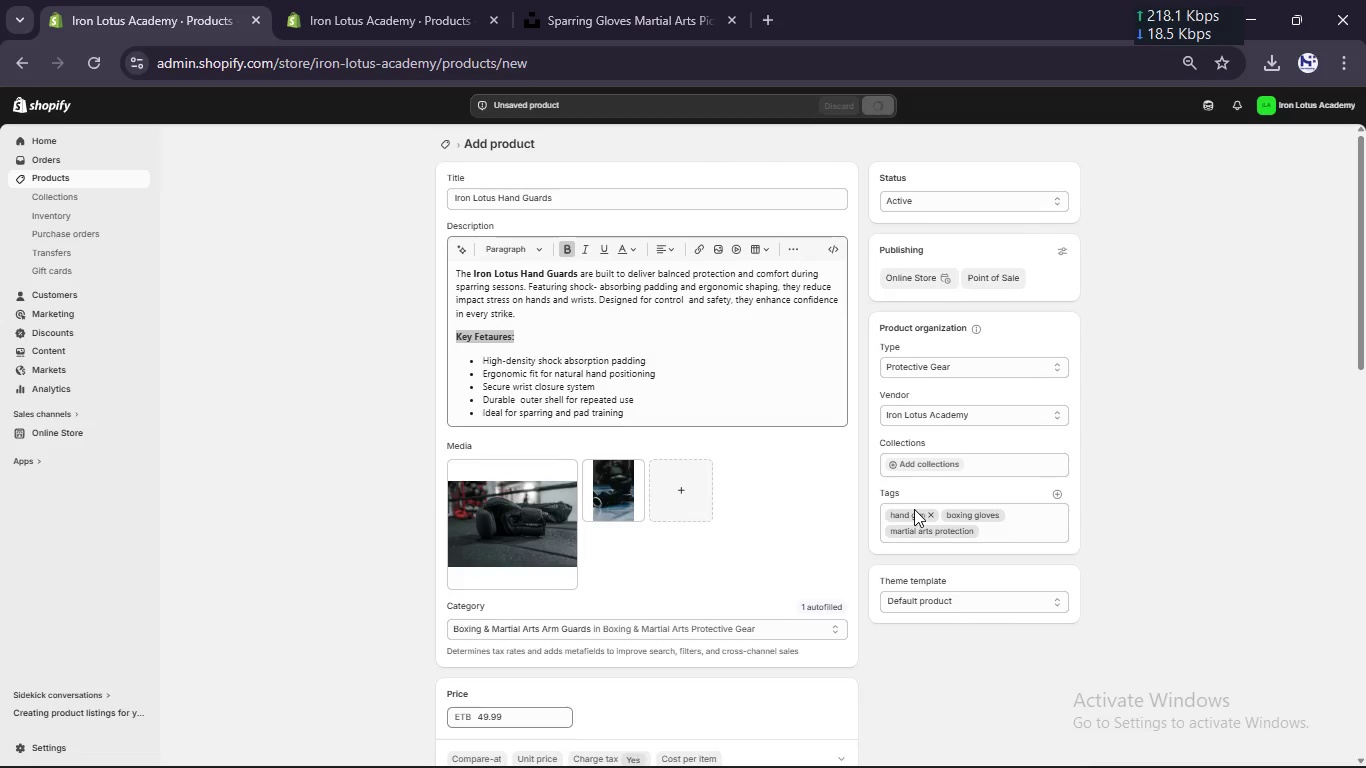 
wait(9.56)
 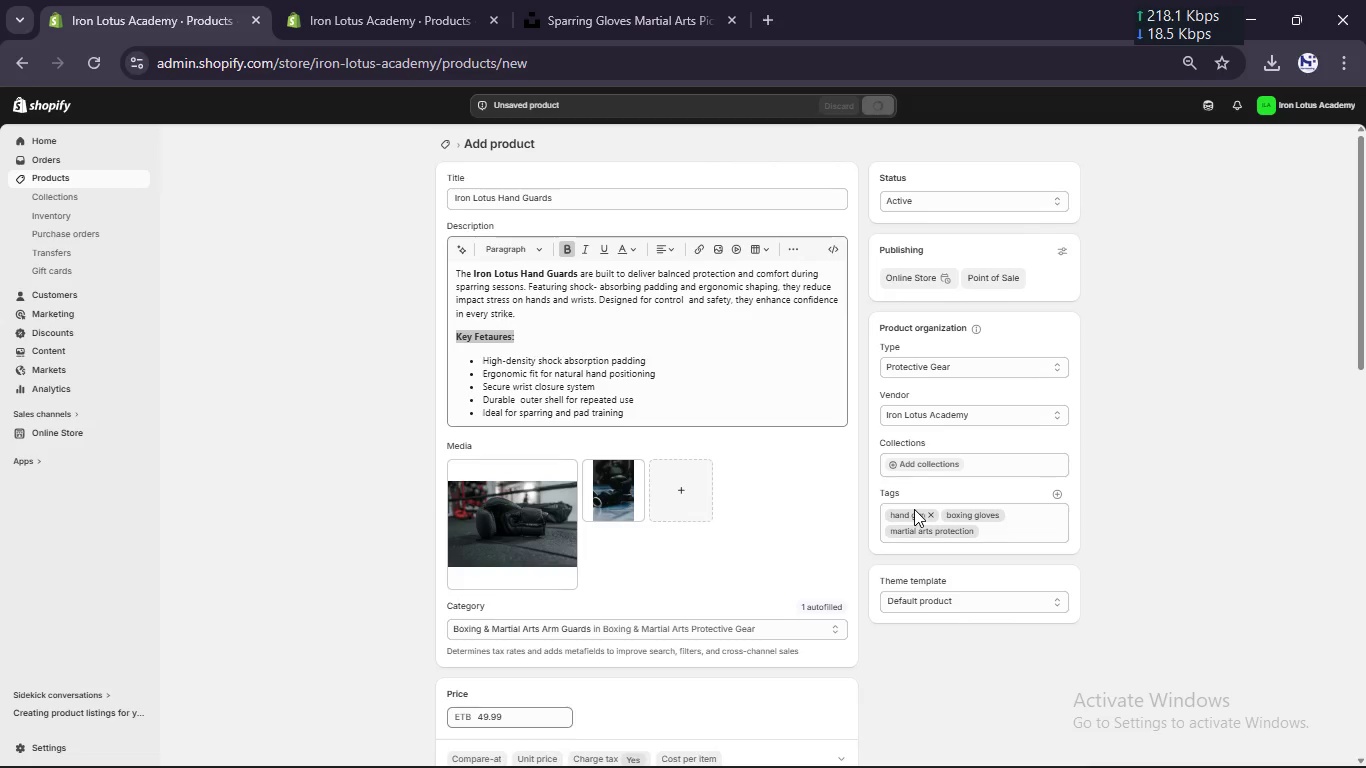 
left_click([519, 206])
 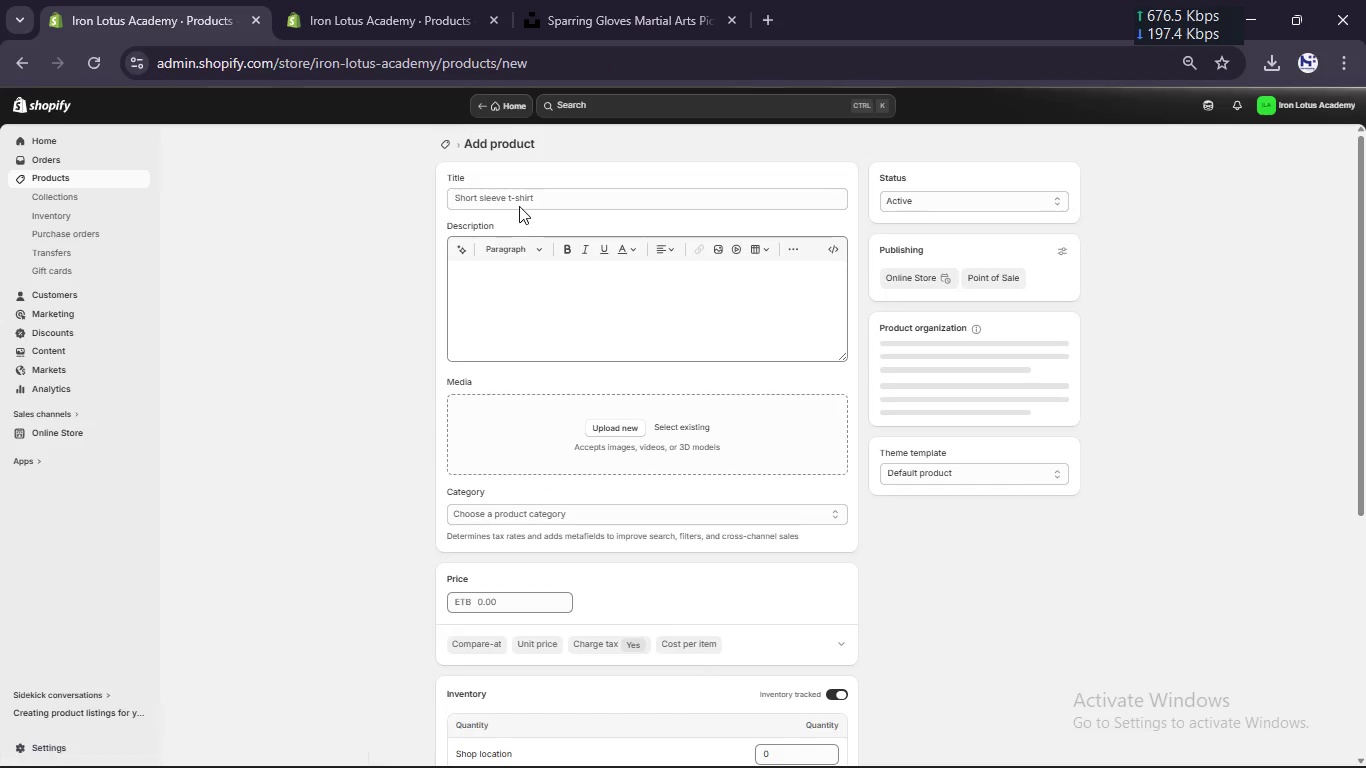 
left_click([517, 195])
 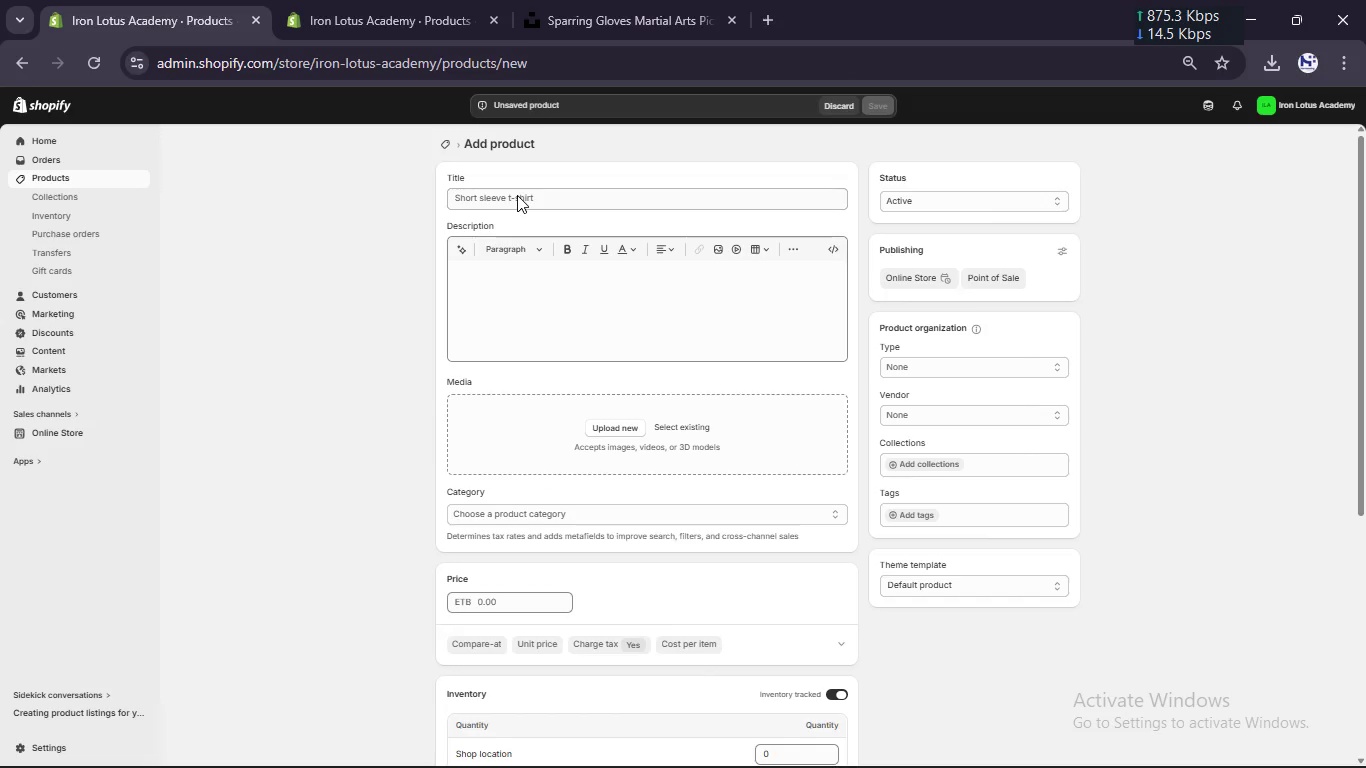 
left_click([513, 195])
 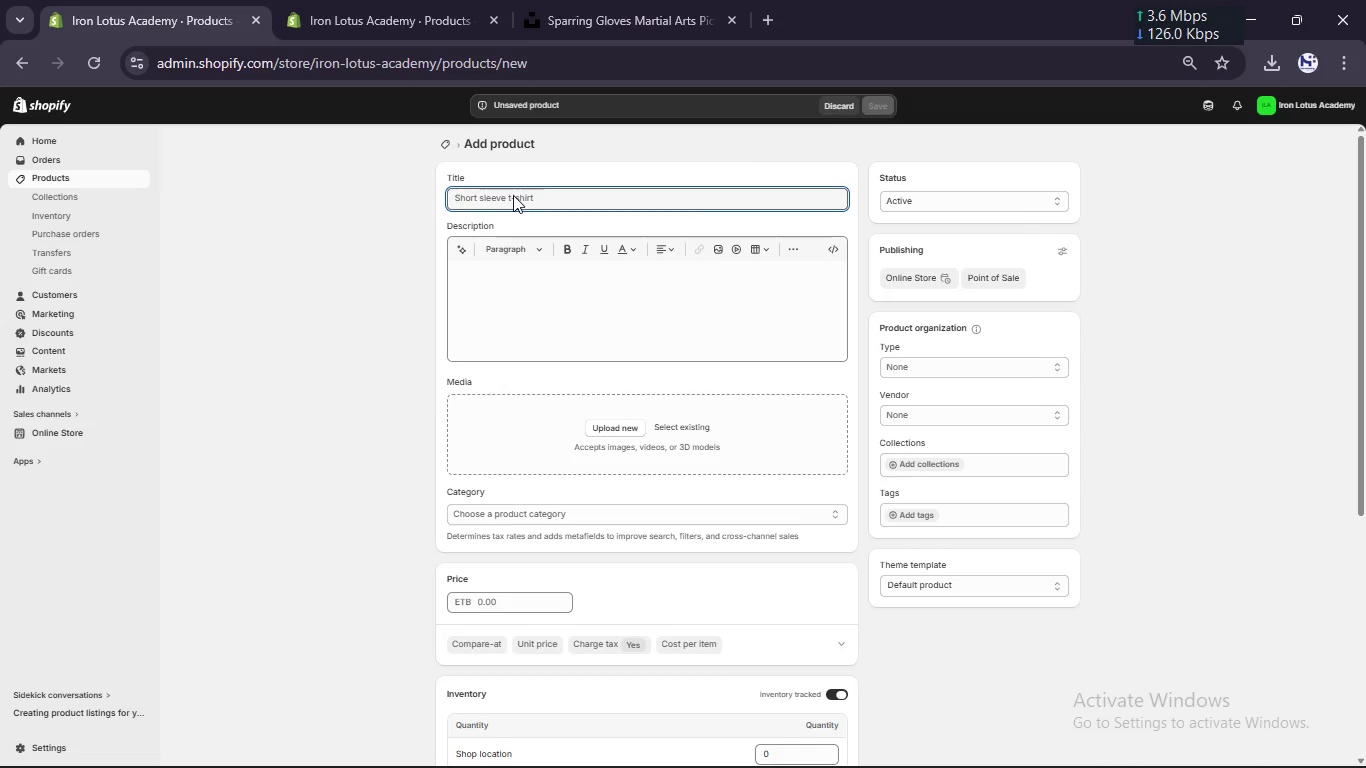 
type(Combat Cindt)
key(Backspace)
type(ir)
key(Backspace)
key(Backspace)
key(Backspace)
key(Backspace)
key(Backspace)
type(onditionaning)
 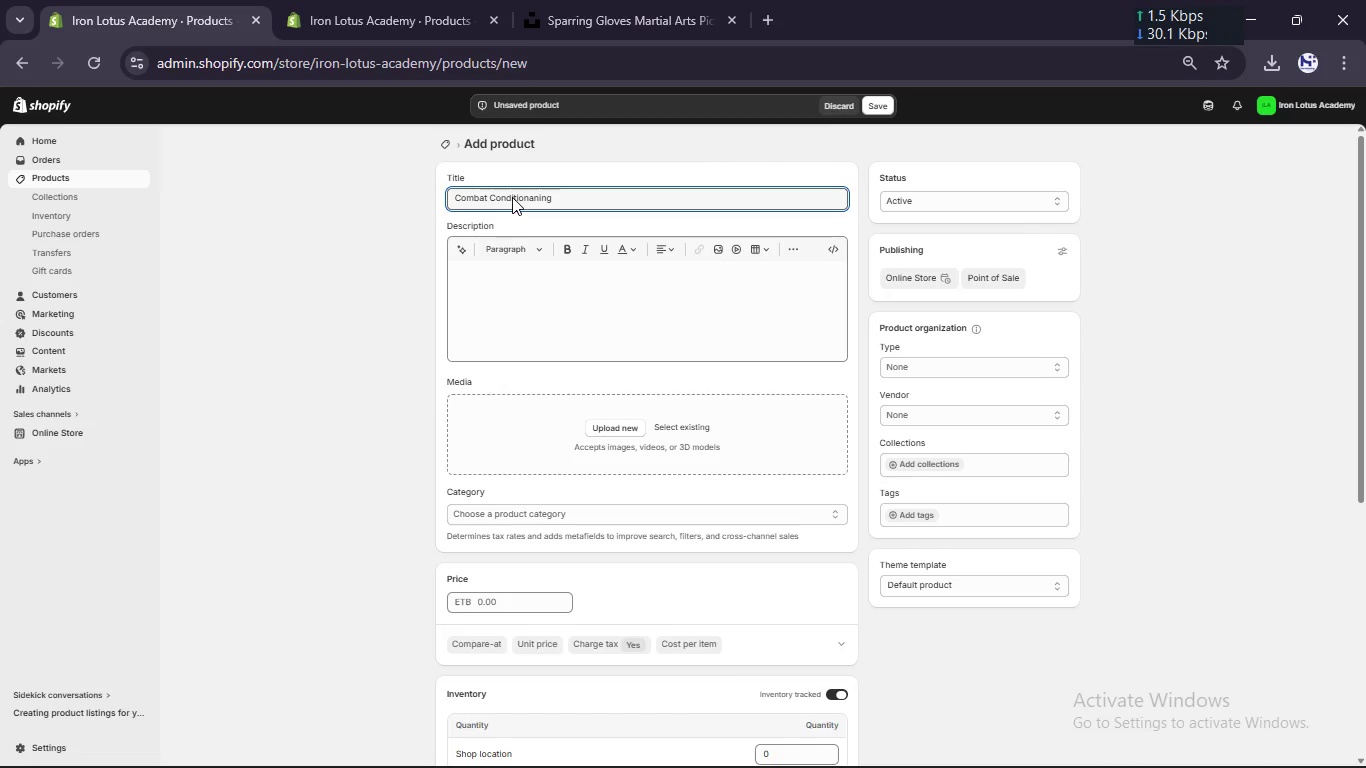 
left_click([537, 198])
 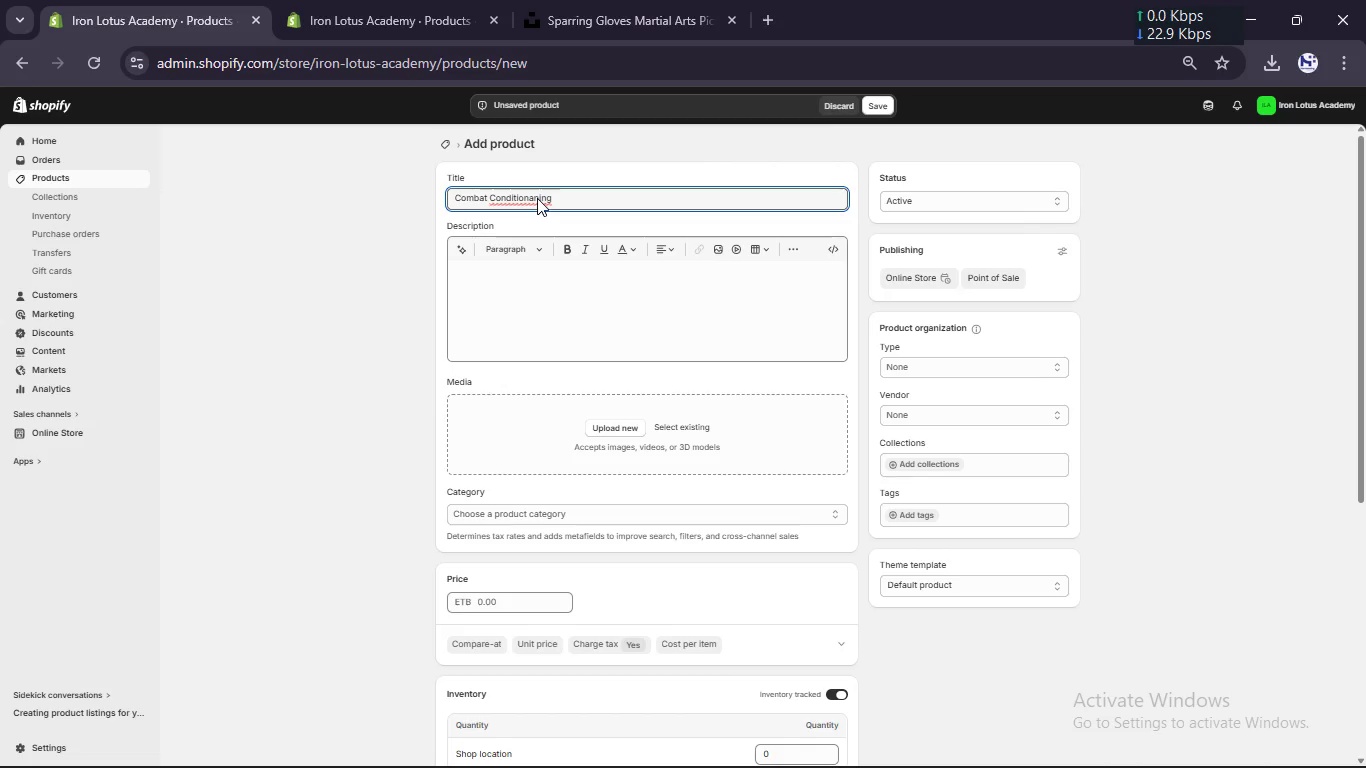 
key(Backspace)
 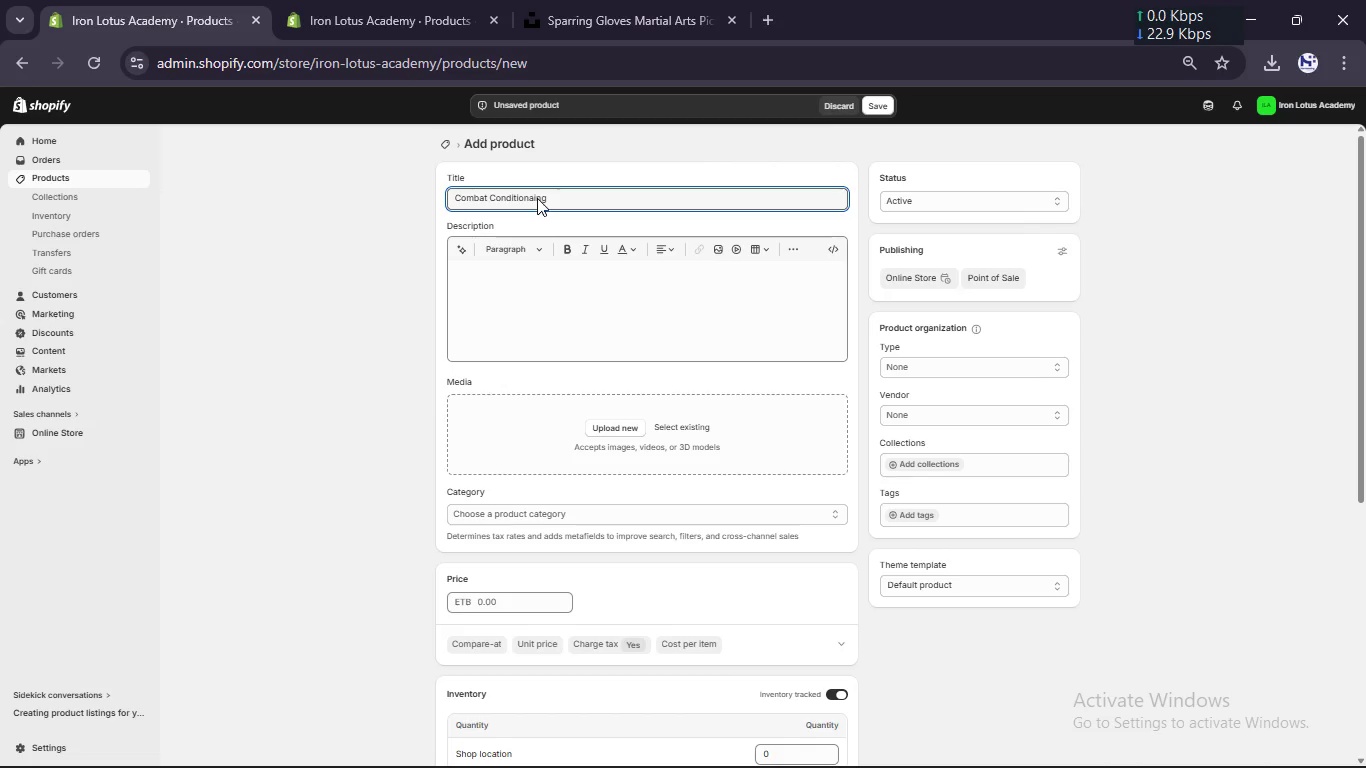 
key(Backspace)
 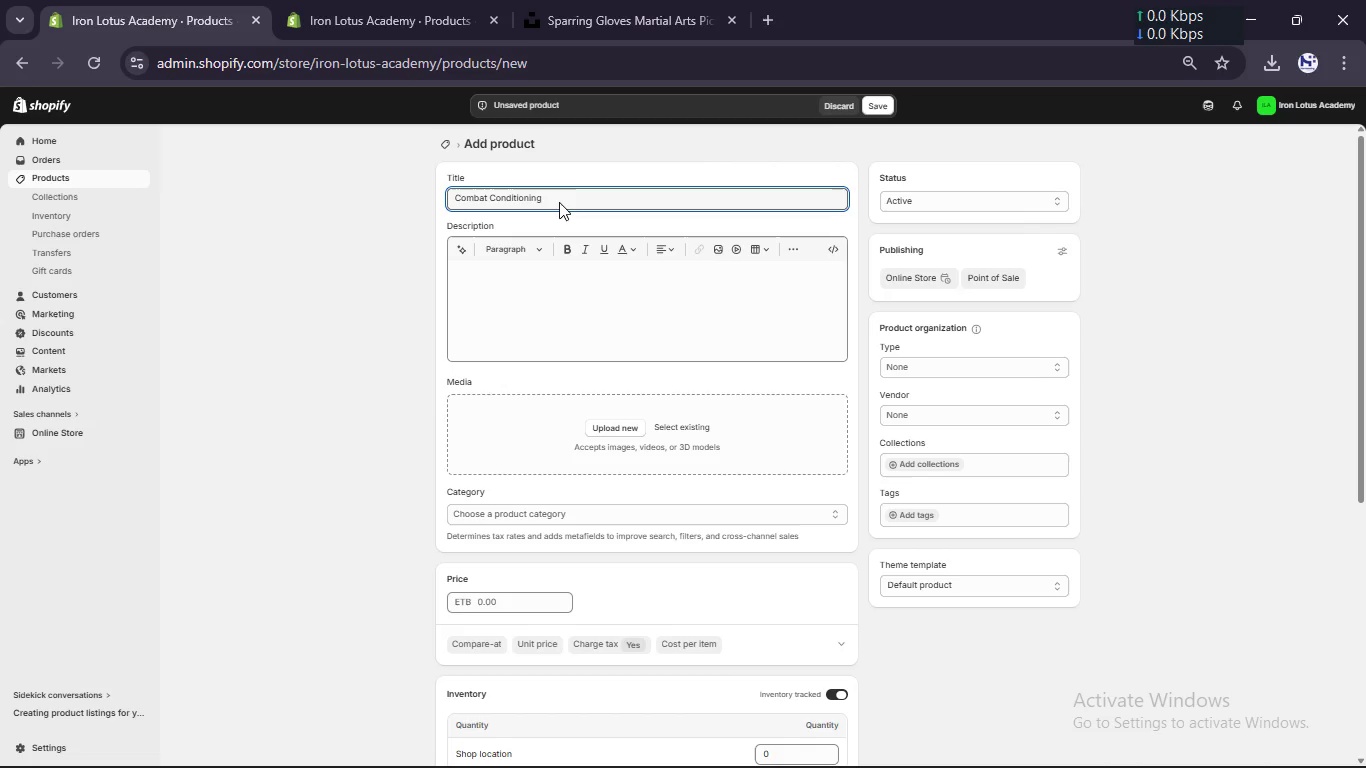 
left_click([559, 202])
 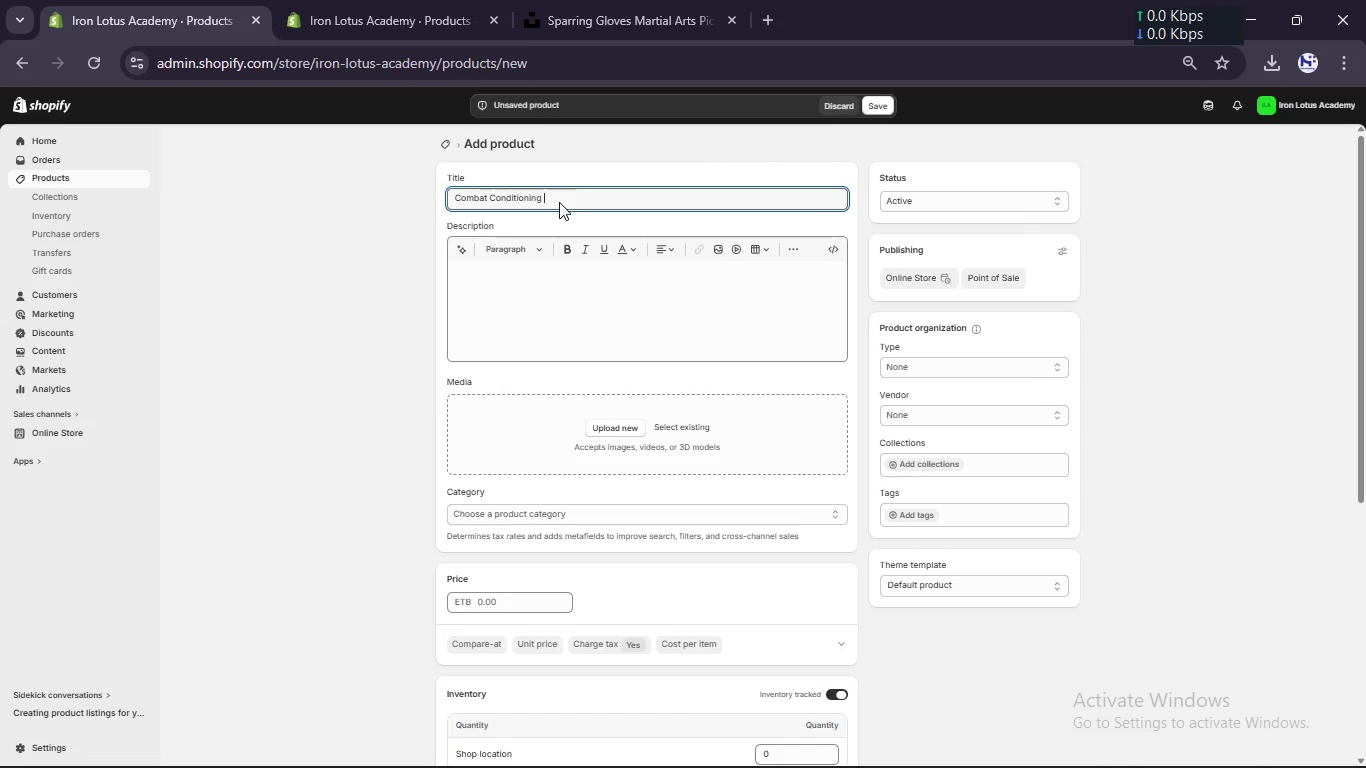 
type( Rope)
 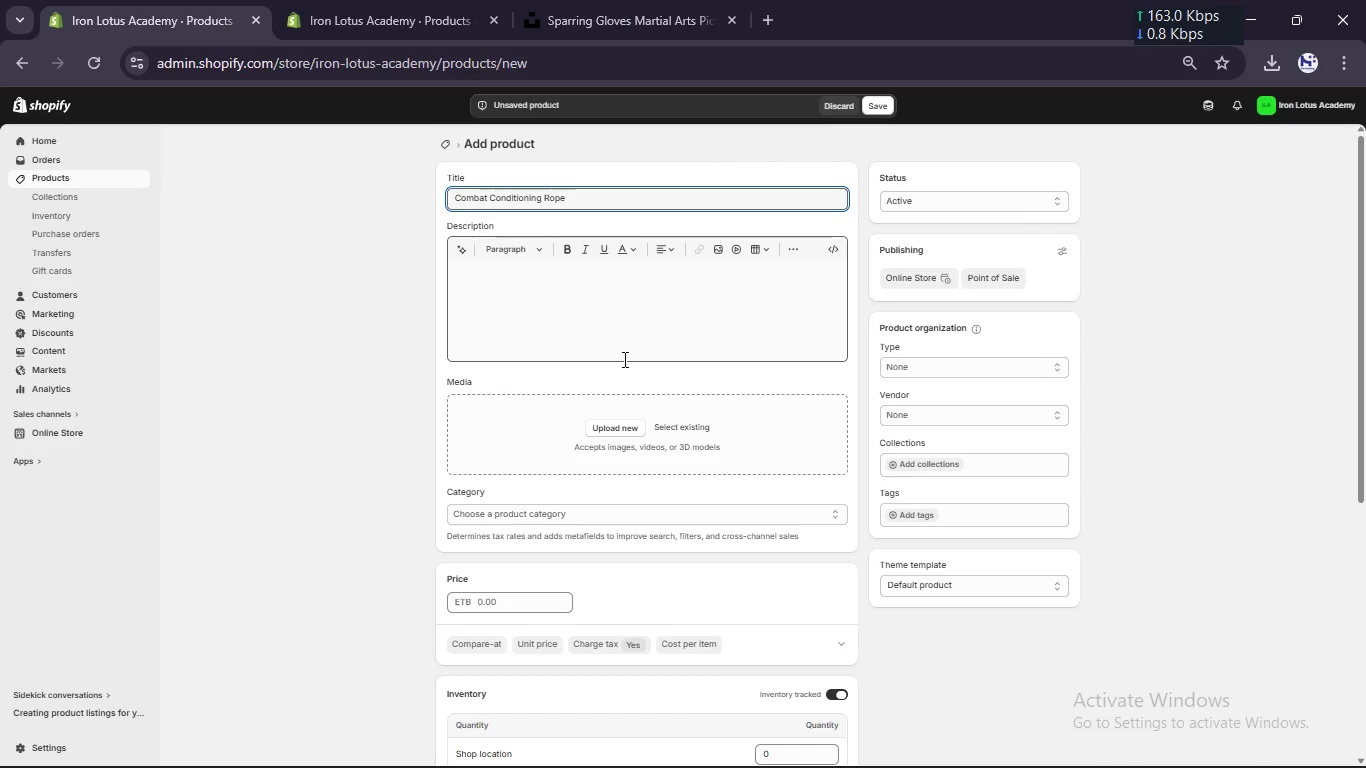 
scroll: coordinate [623, 372], scroll_direction: none, amount: 0.0
 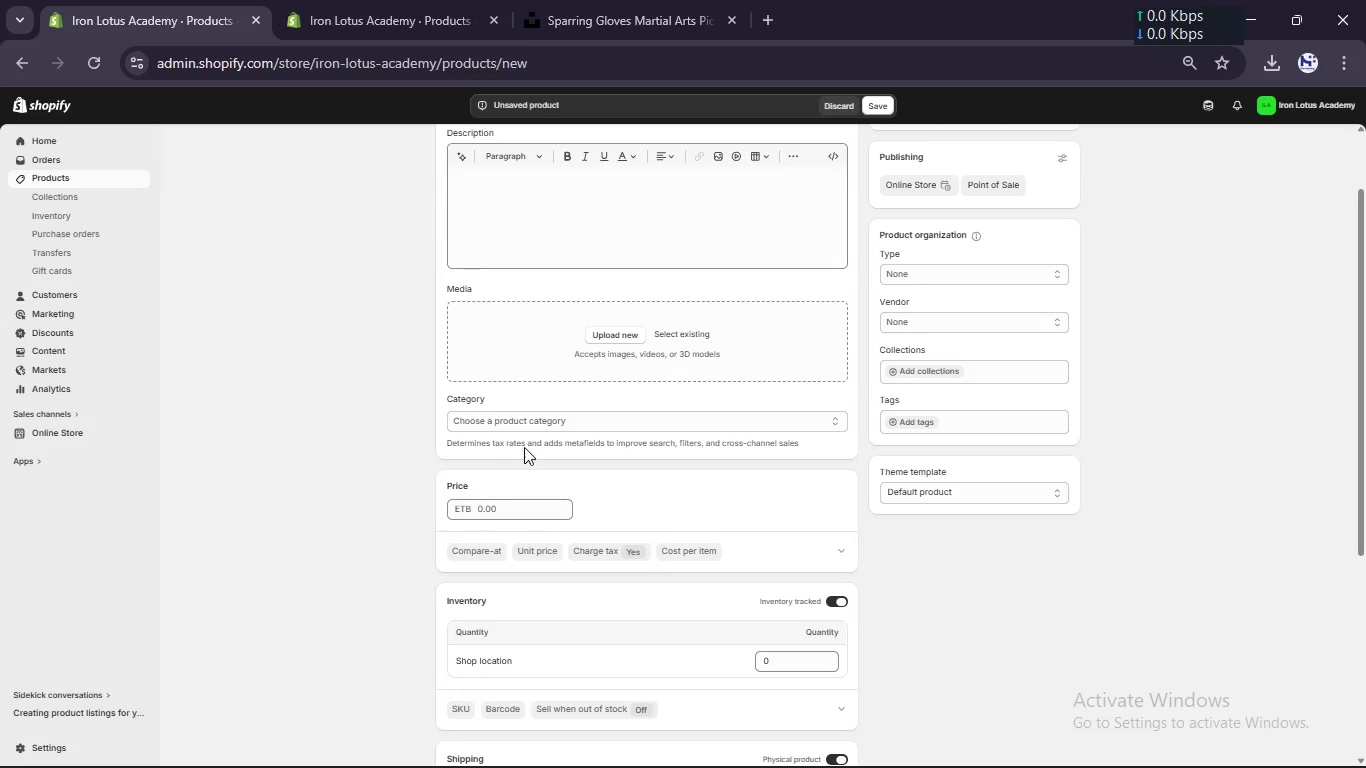 
double_click([506, 510])
 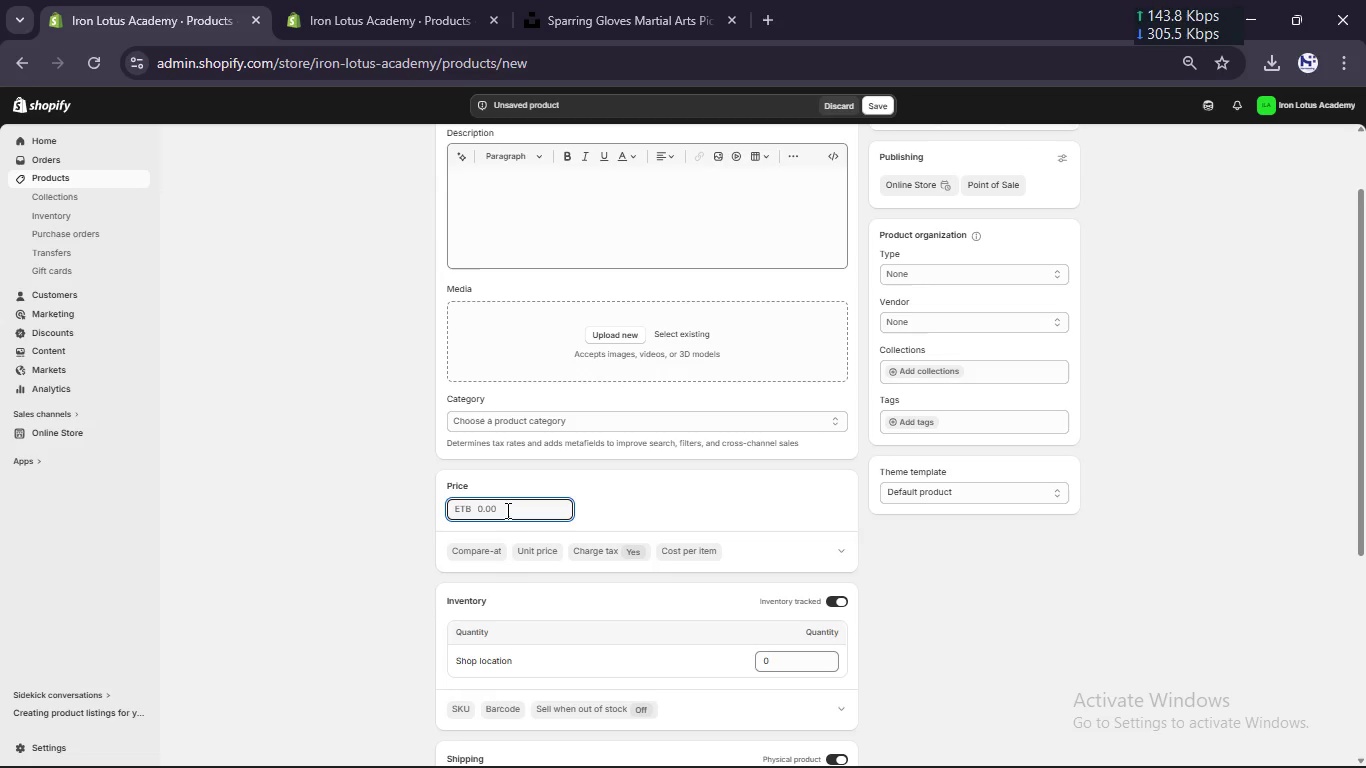 
key(Numpad3)
 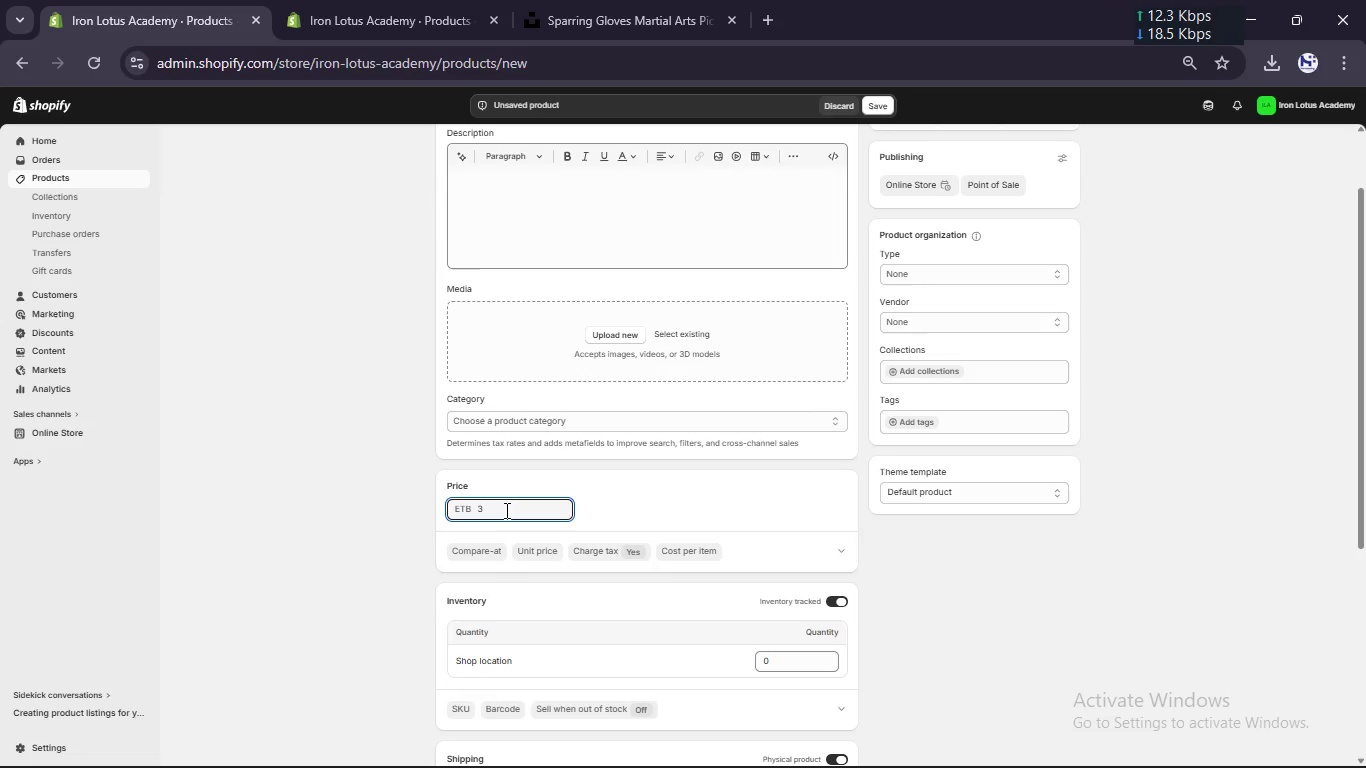 
key(Numpad4)
 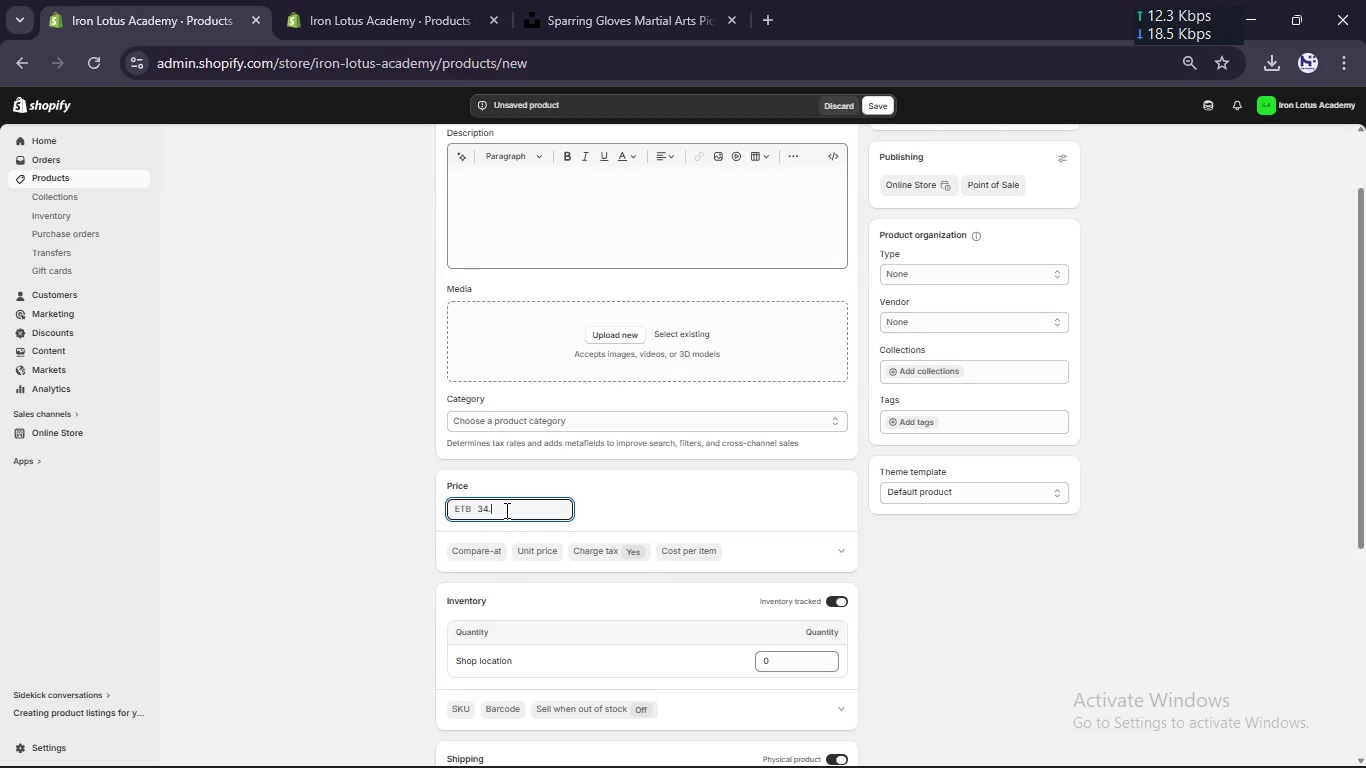 
key(NumpadDecimal)
 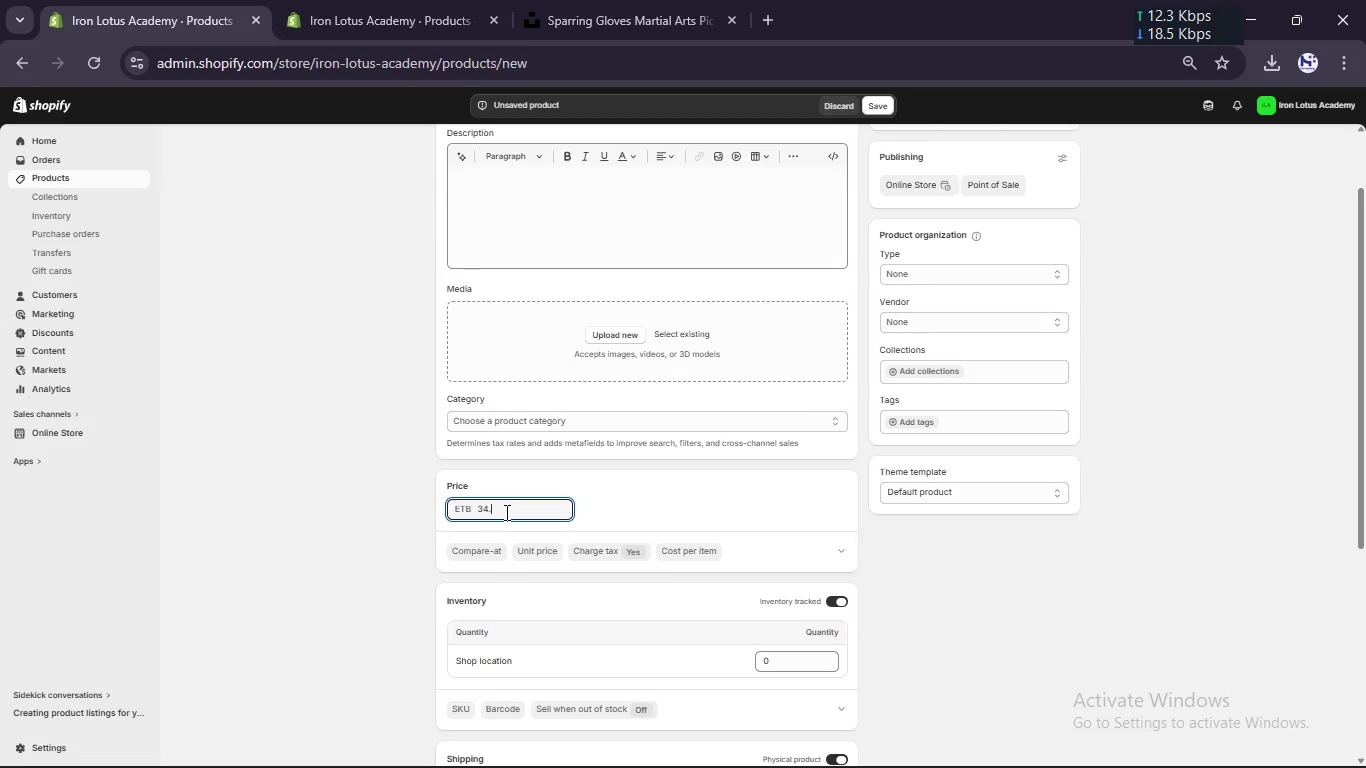 
key(Numpad9)
 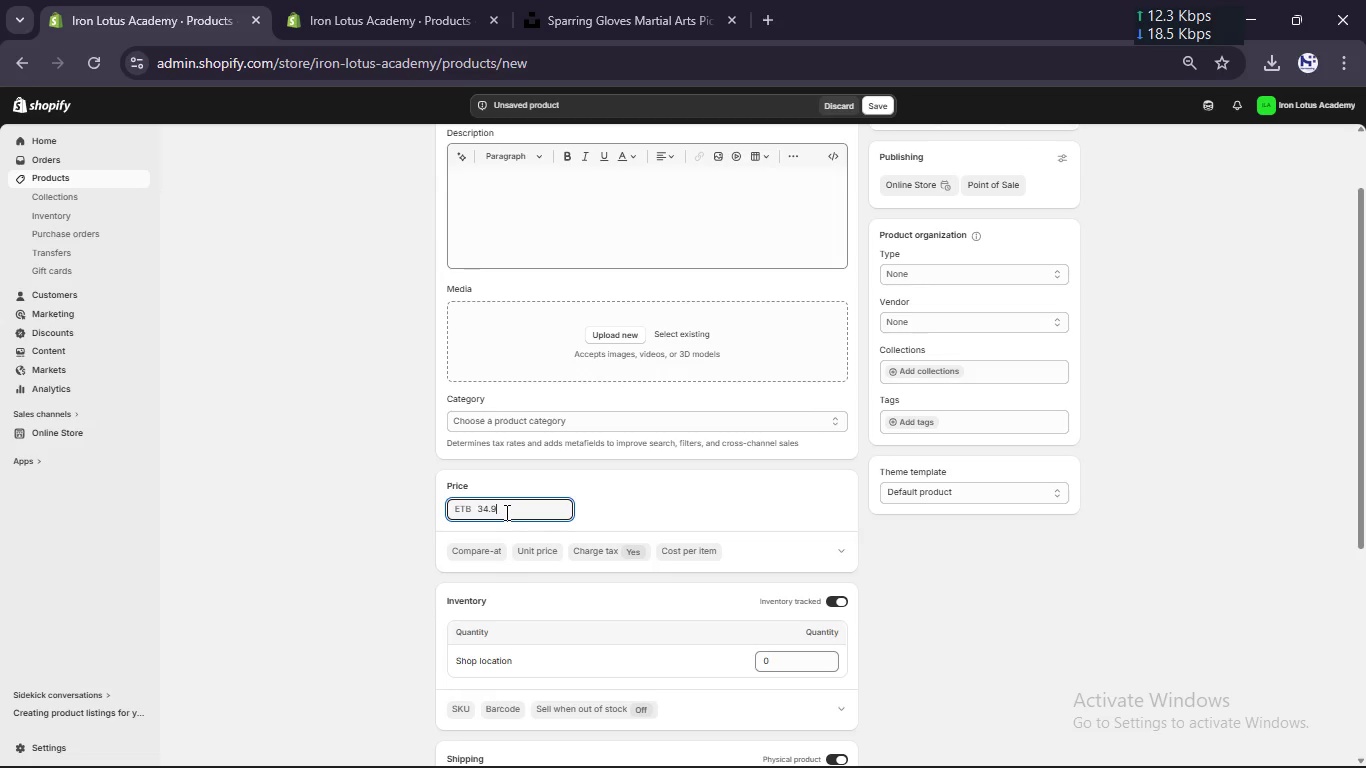 
key(Numpad9)
 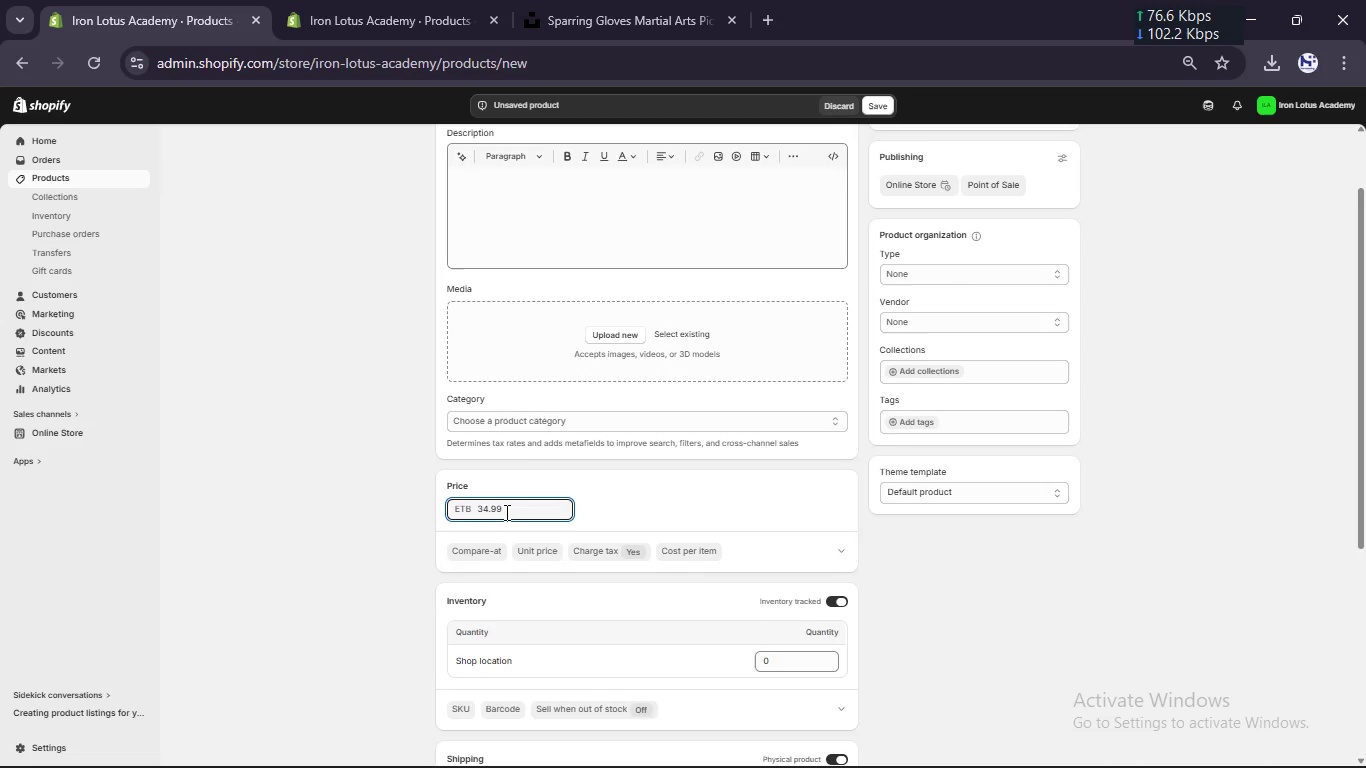 
scroll: coordinate [505, 512], scroll_direction: down, amount: 1.0
 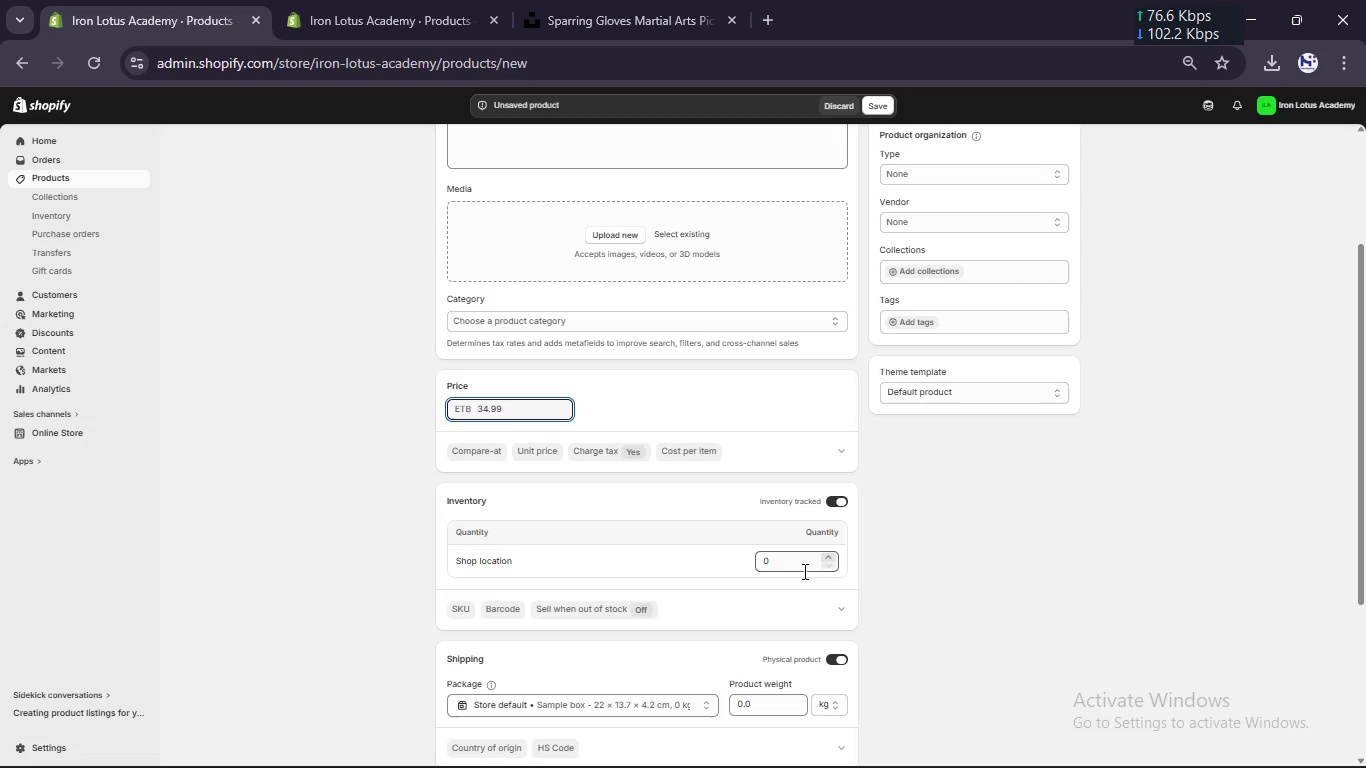 
left_click([803, 571])
 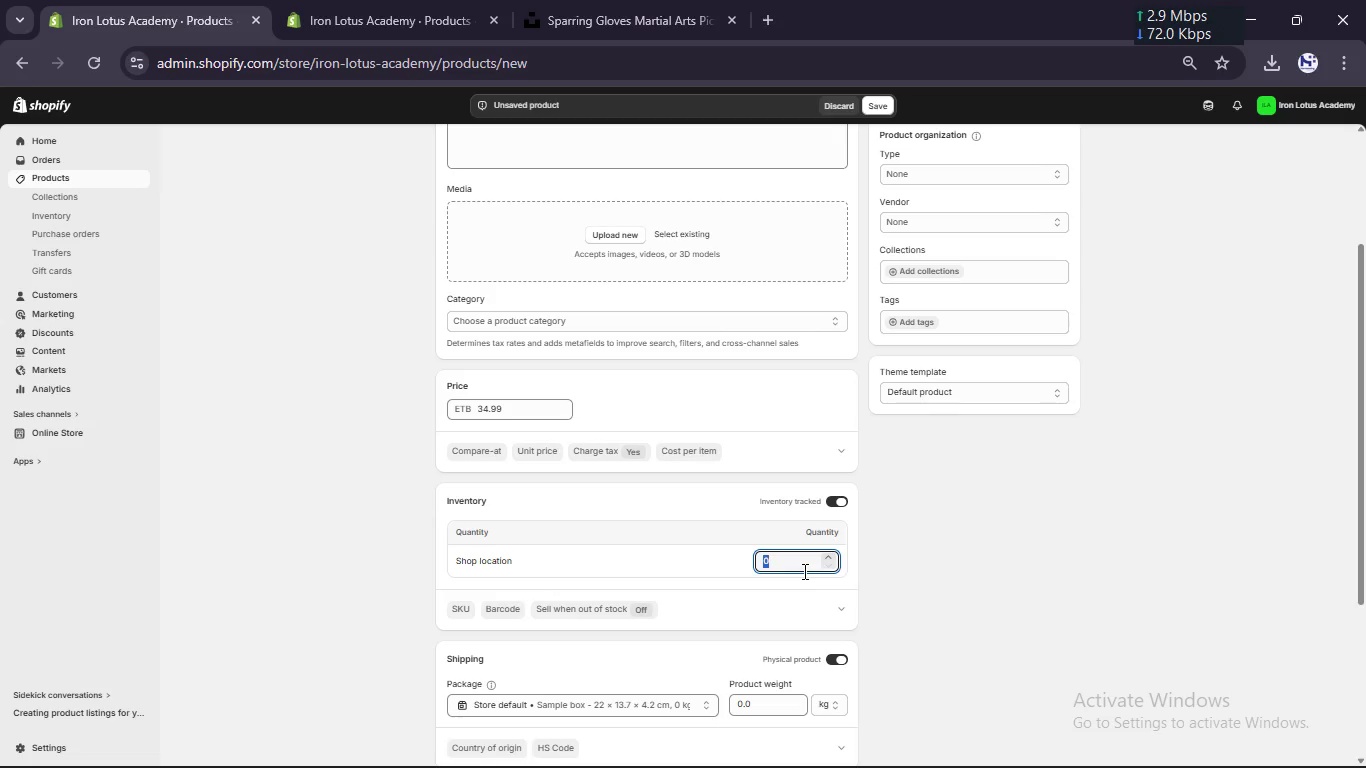 
key(Numpad3)
 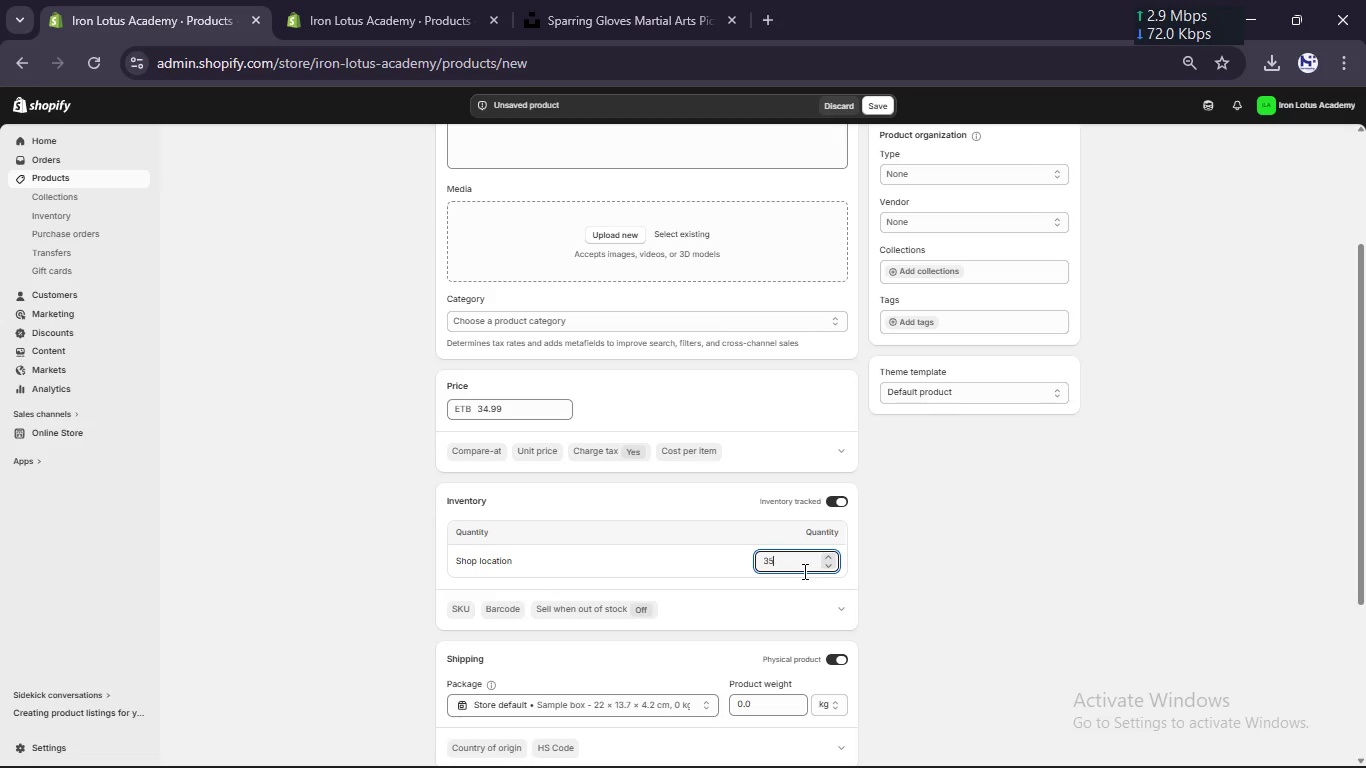 
key(Numpad5)
 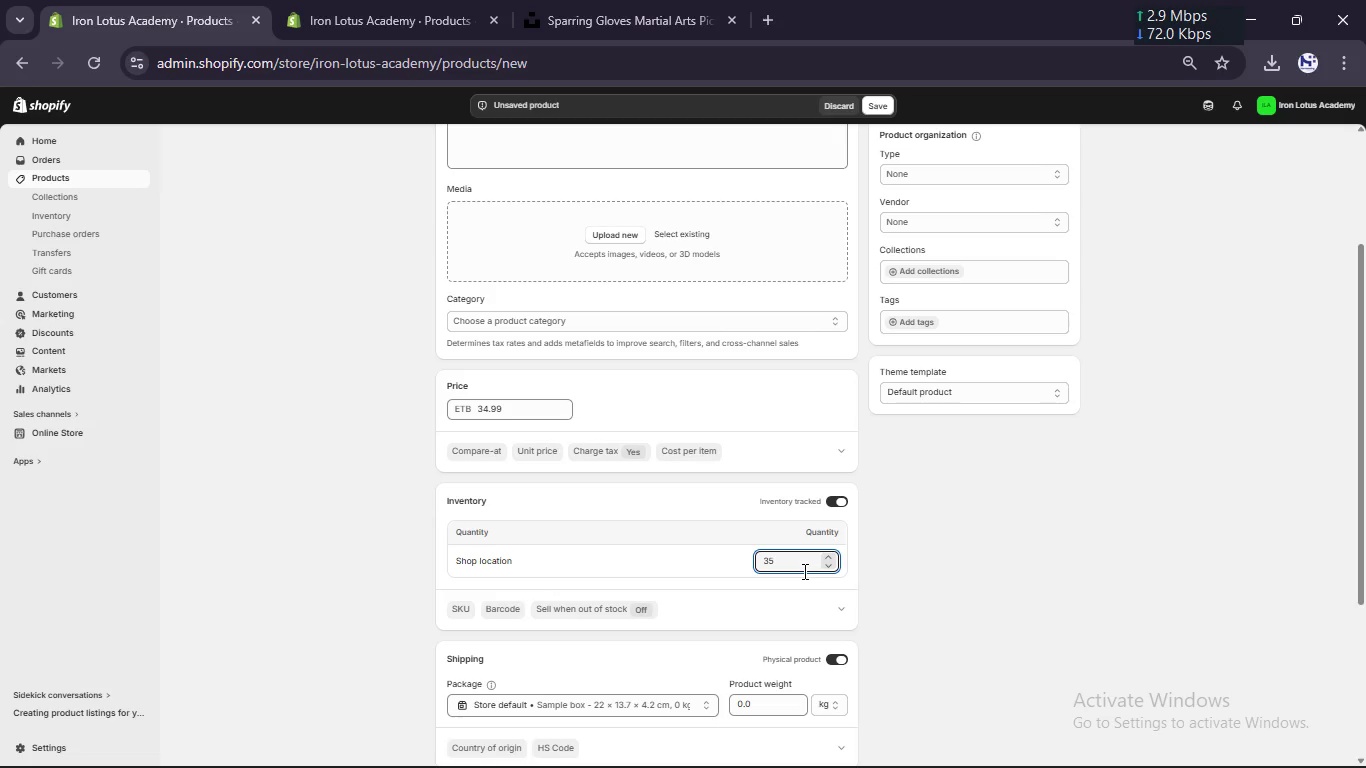 
scroll: coordinate [803, 571], scroll_direction: down, amount: 2.0
 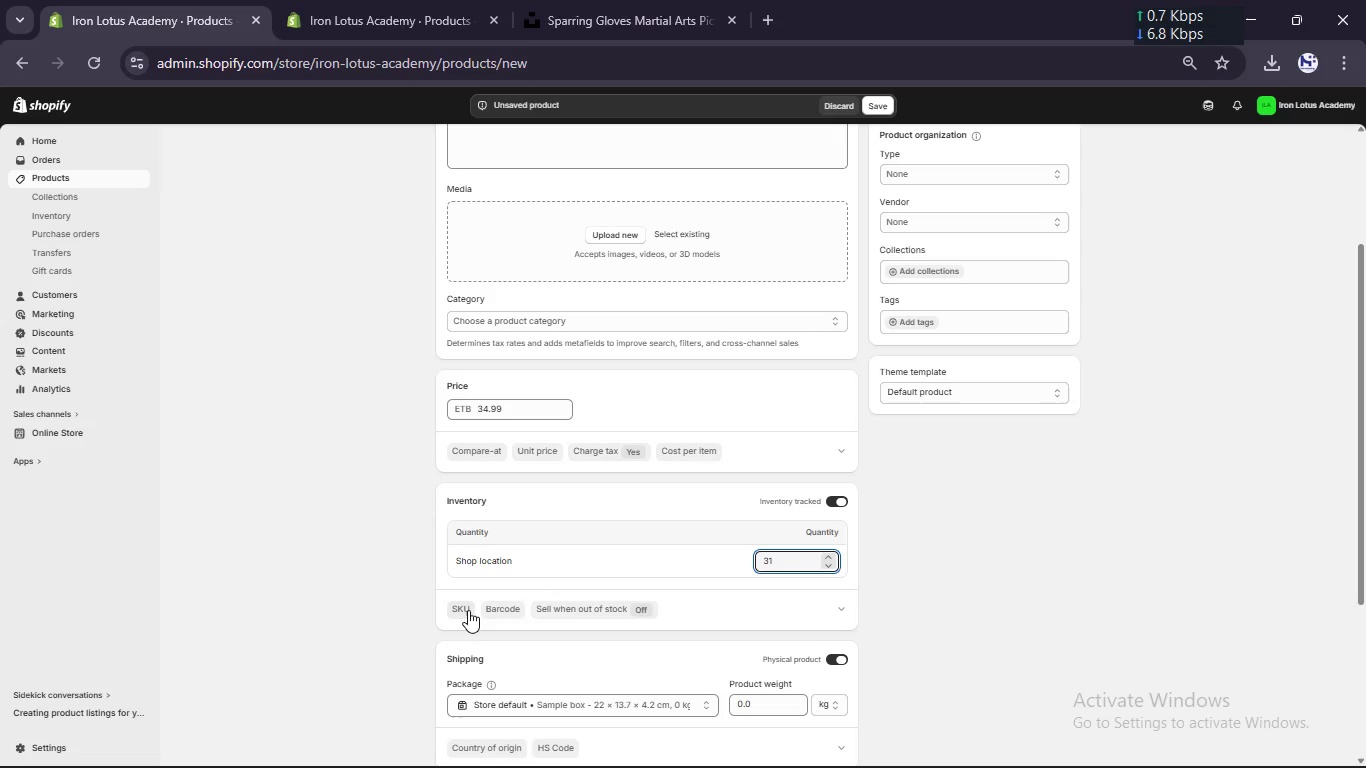 
left_click([460, 609])
 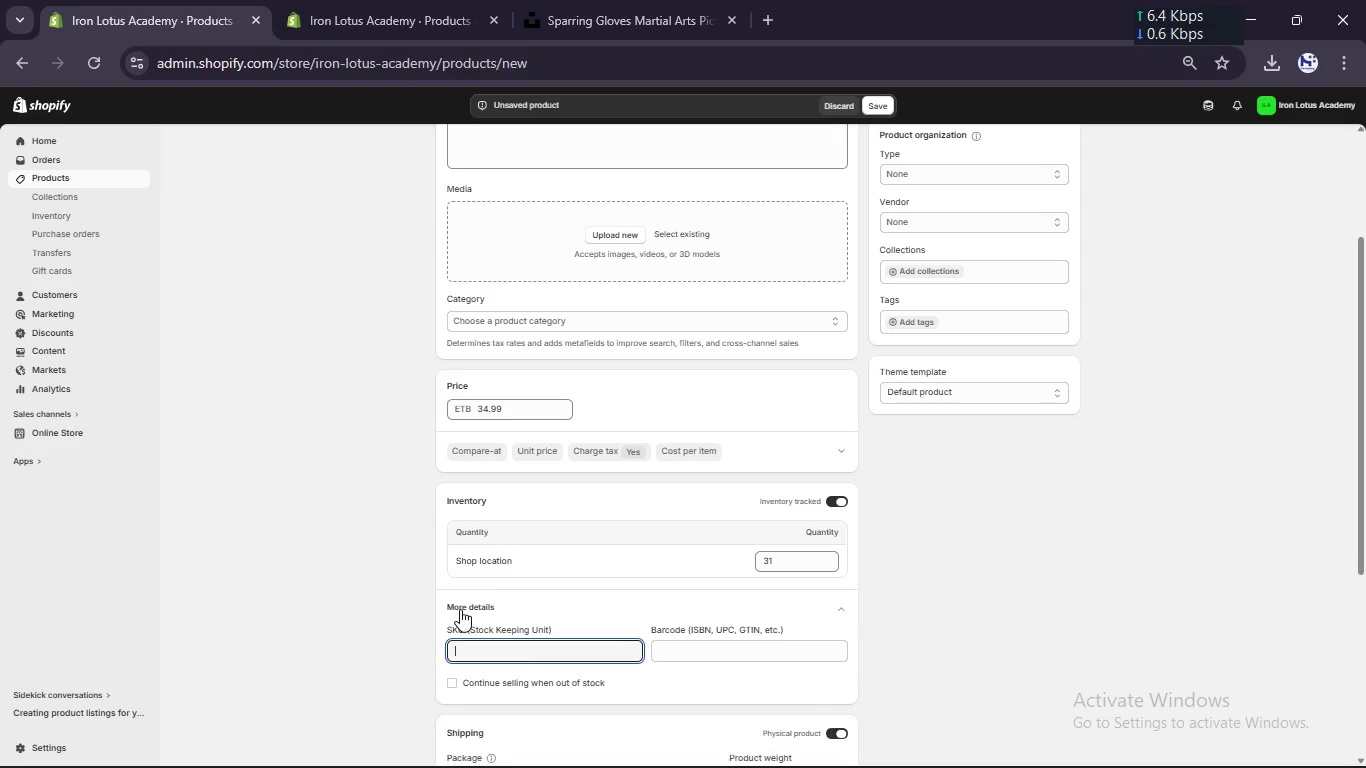 
scroll: coordinate [460, 609], scroll_direction: down, amount: 4.0
 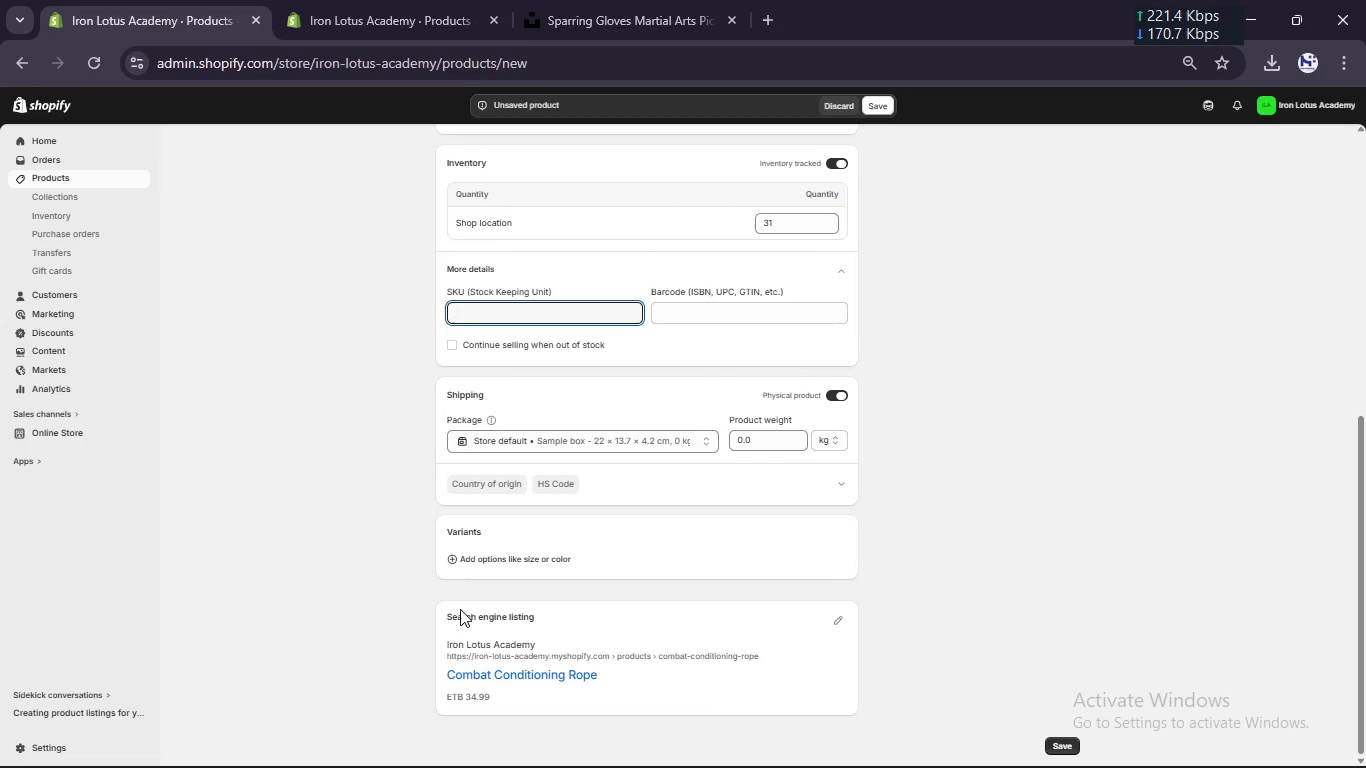 
type(IL0EARTH-004)
 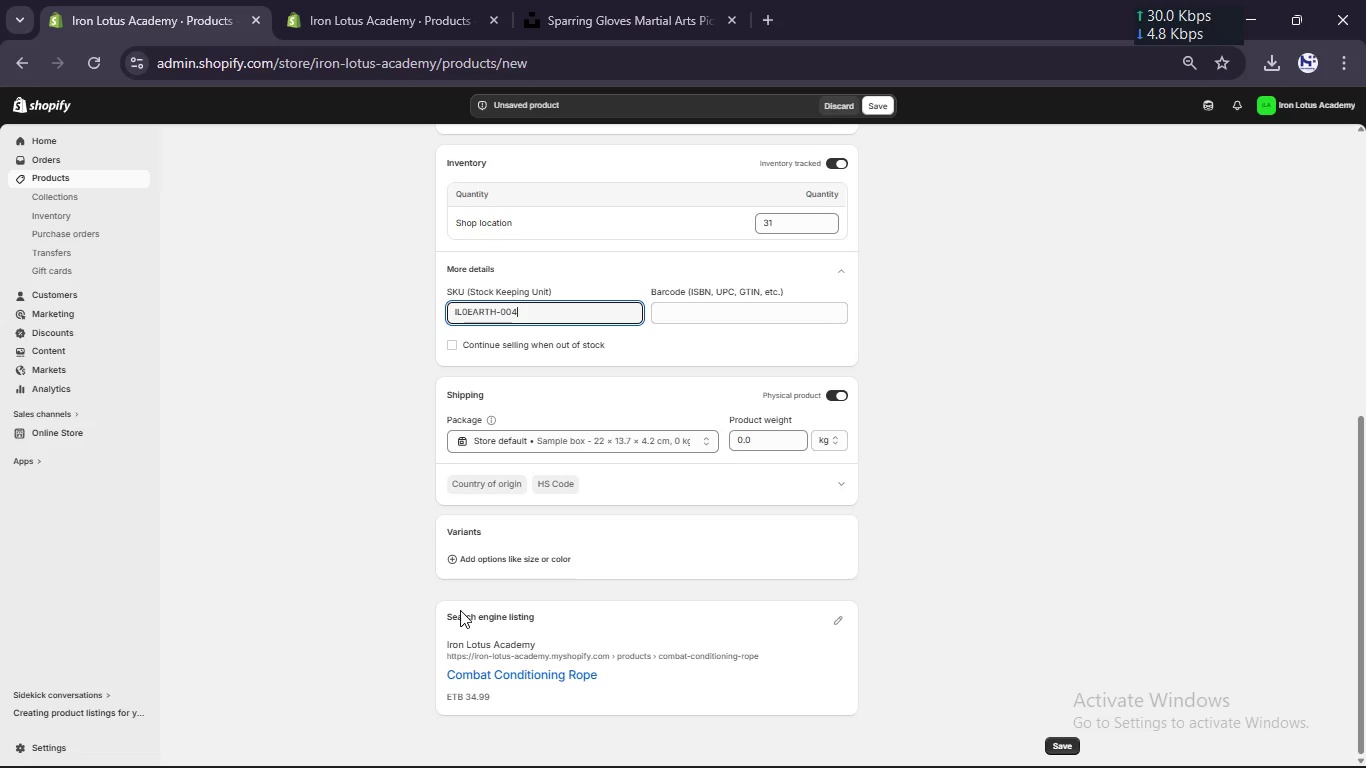 
key(ArrowLeft)
 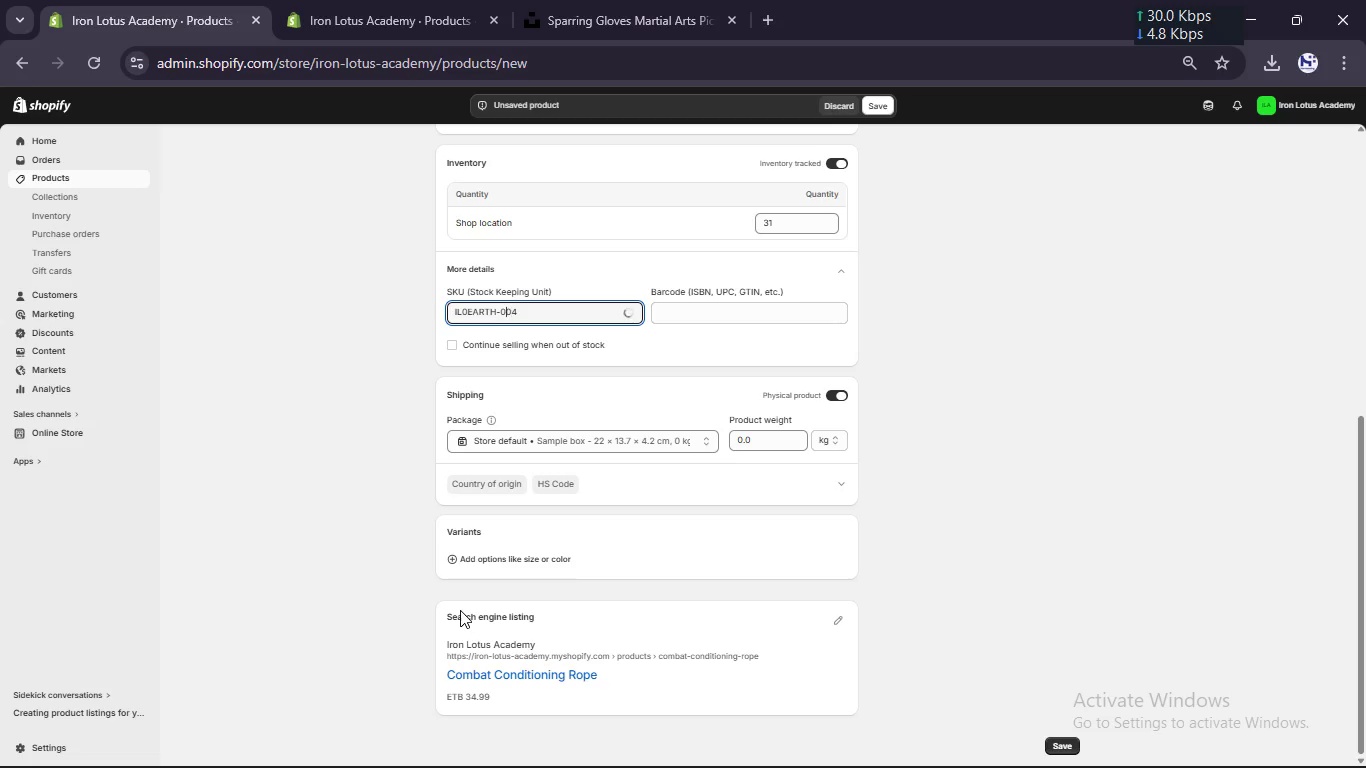 
key(ArrowLeft)
 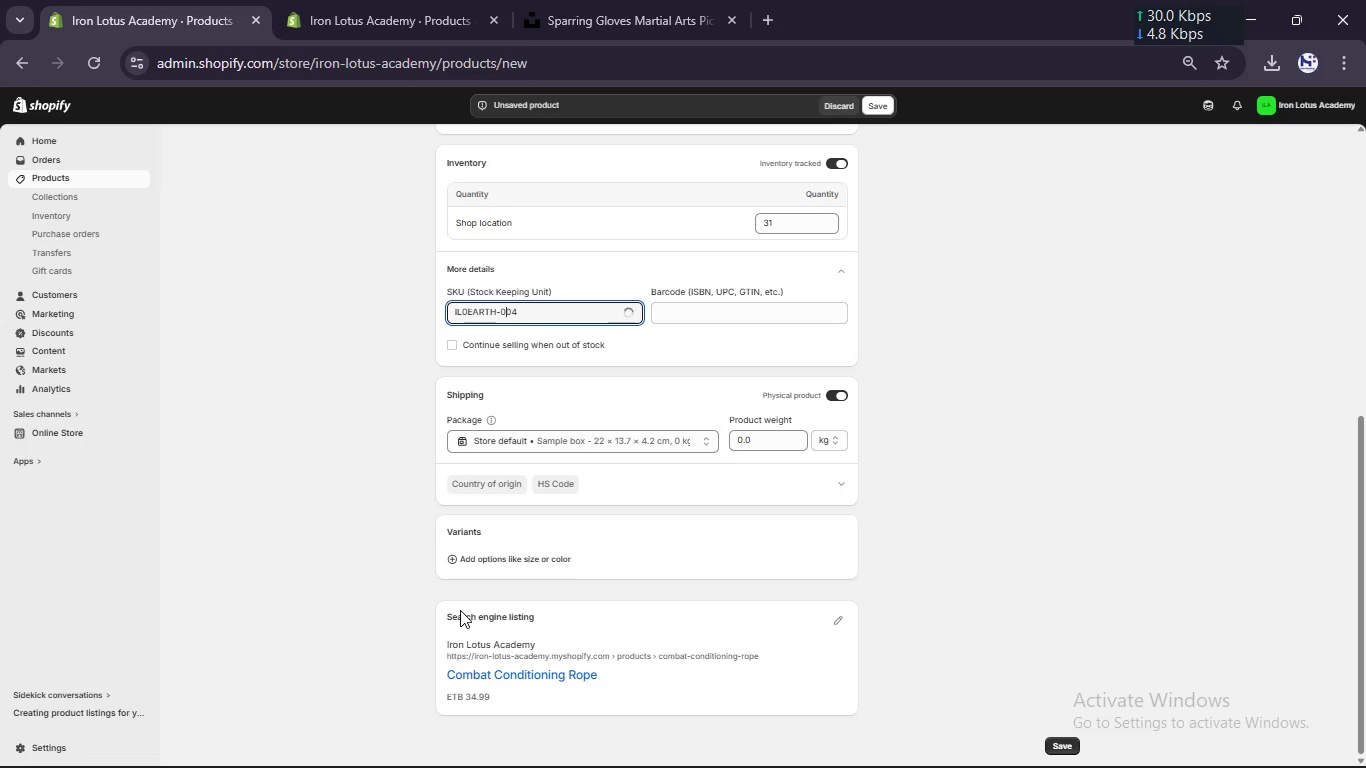 
key(ArrowLeft)
 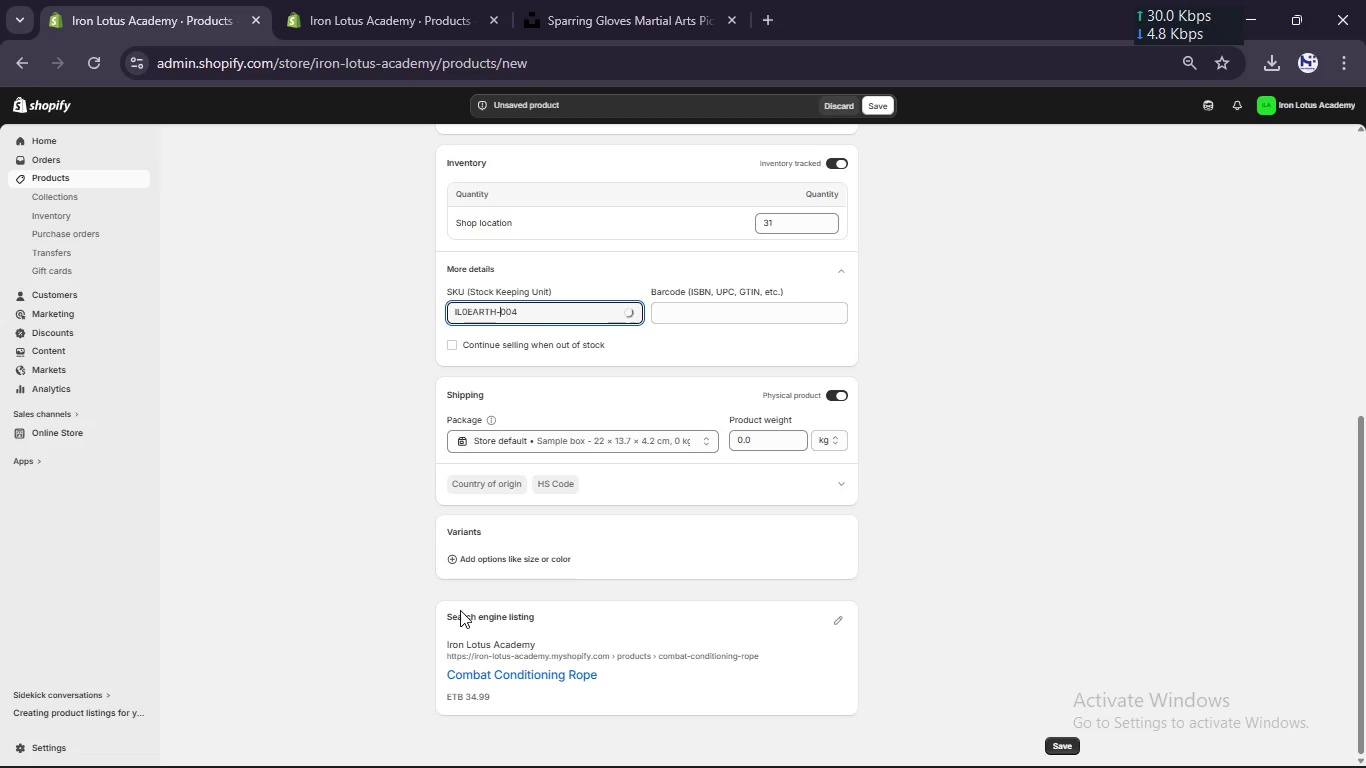 
key(ArrowLeft)
 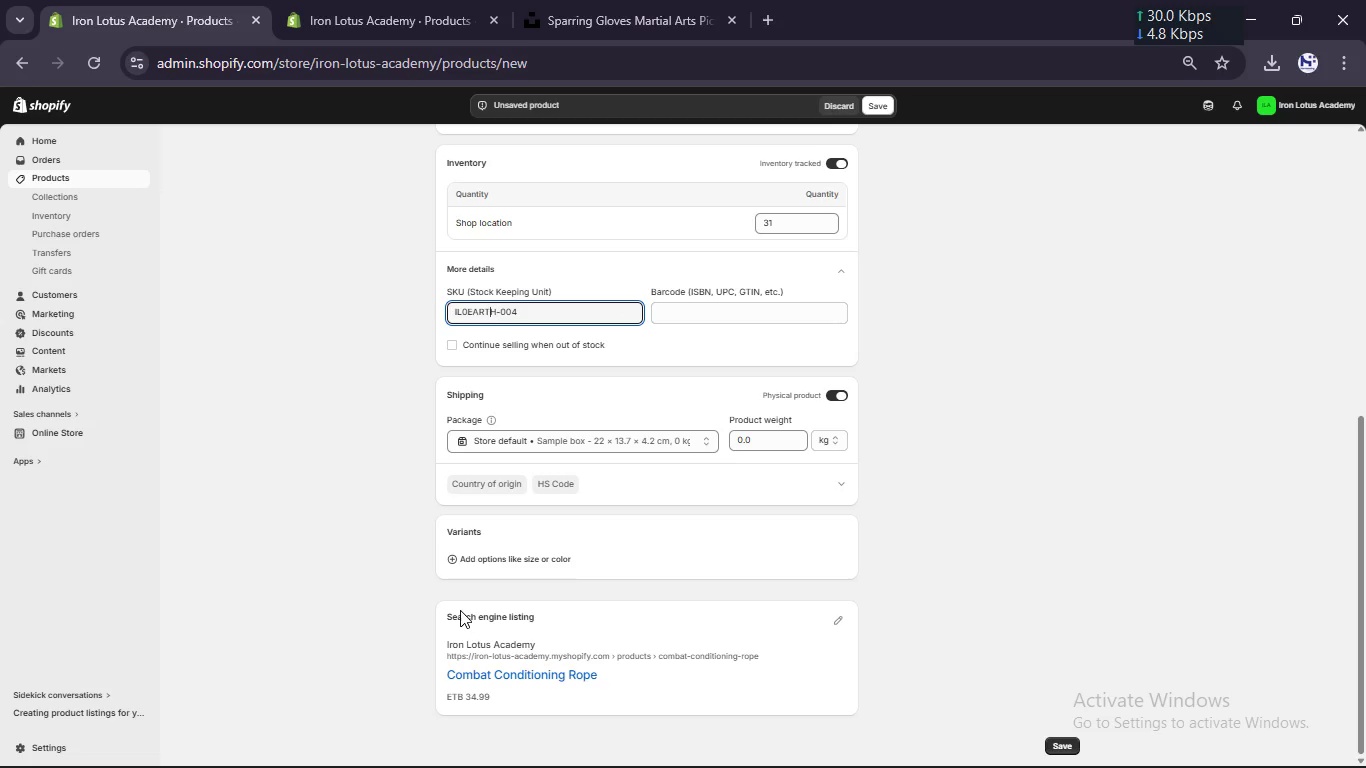 
key(ArrowLeft)
 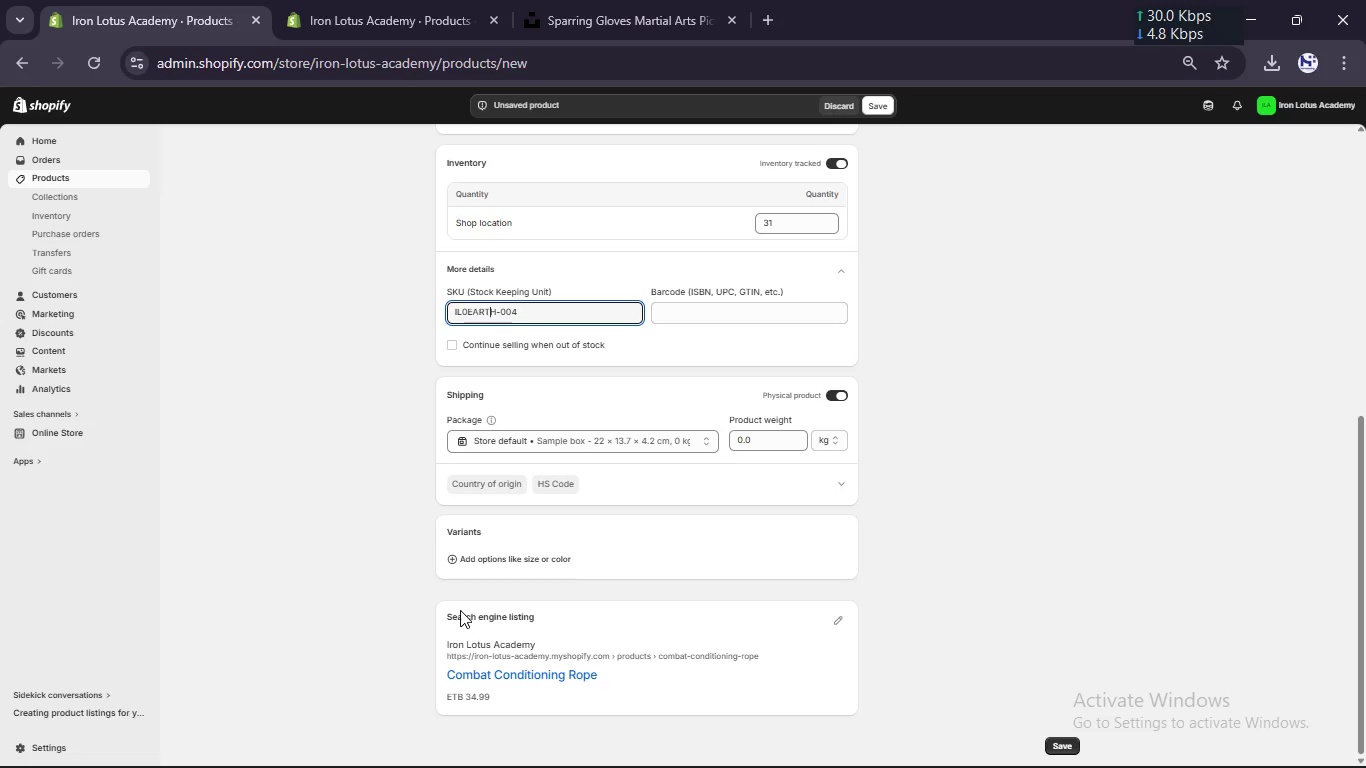 
key(ArrowLeft)
 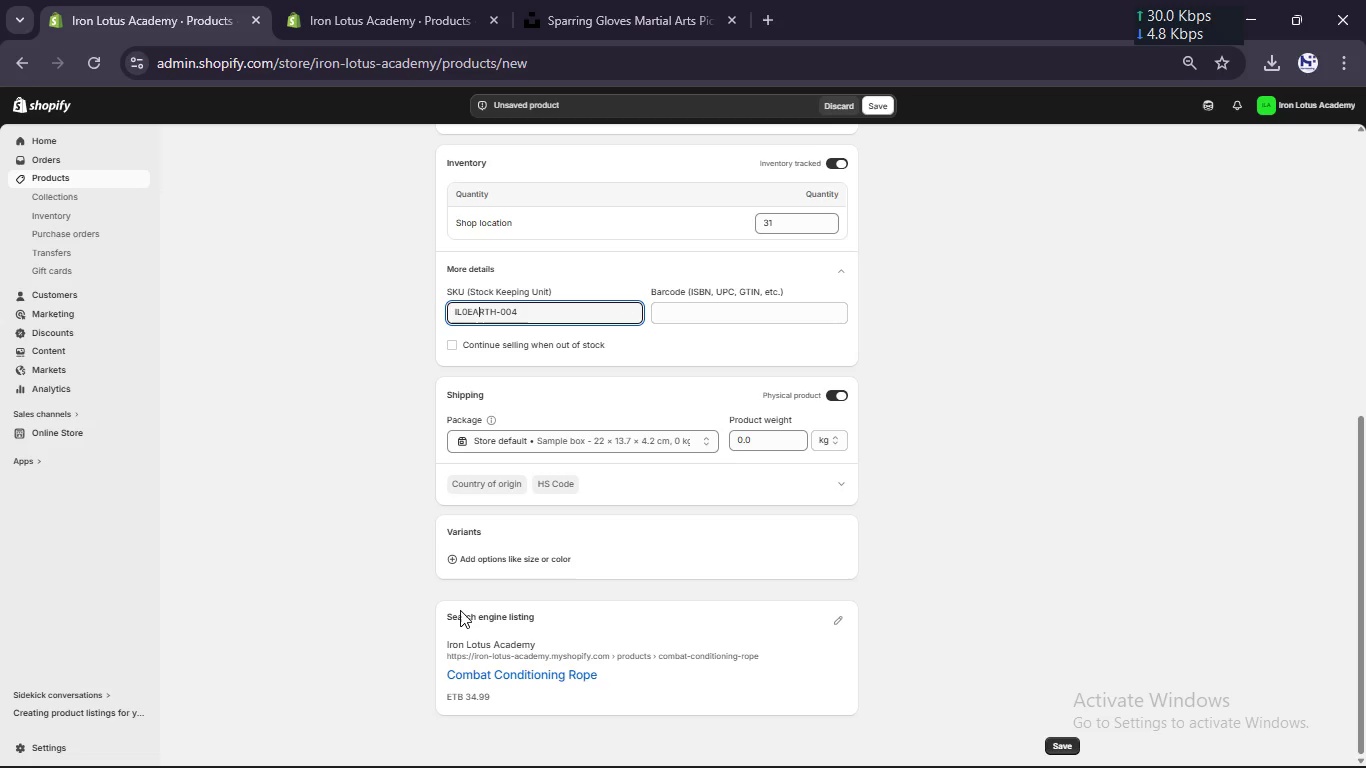 
key(ArrowLeft)
 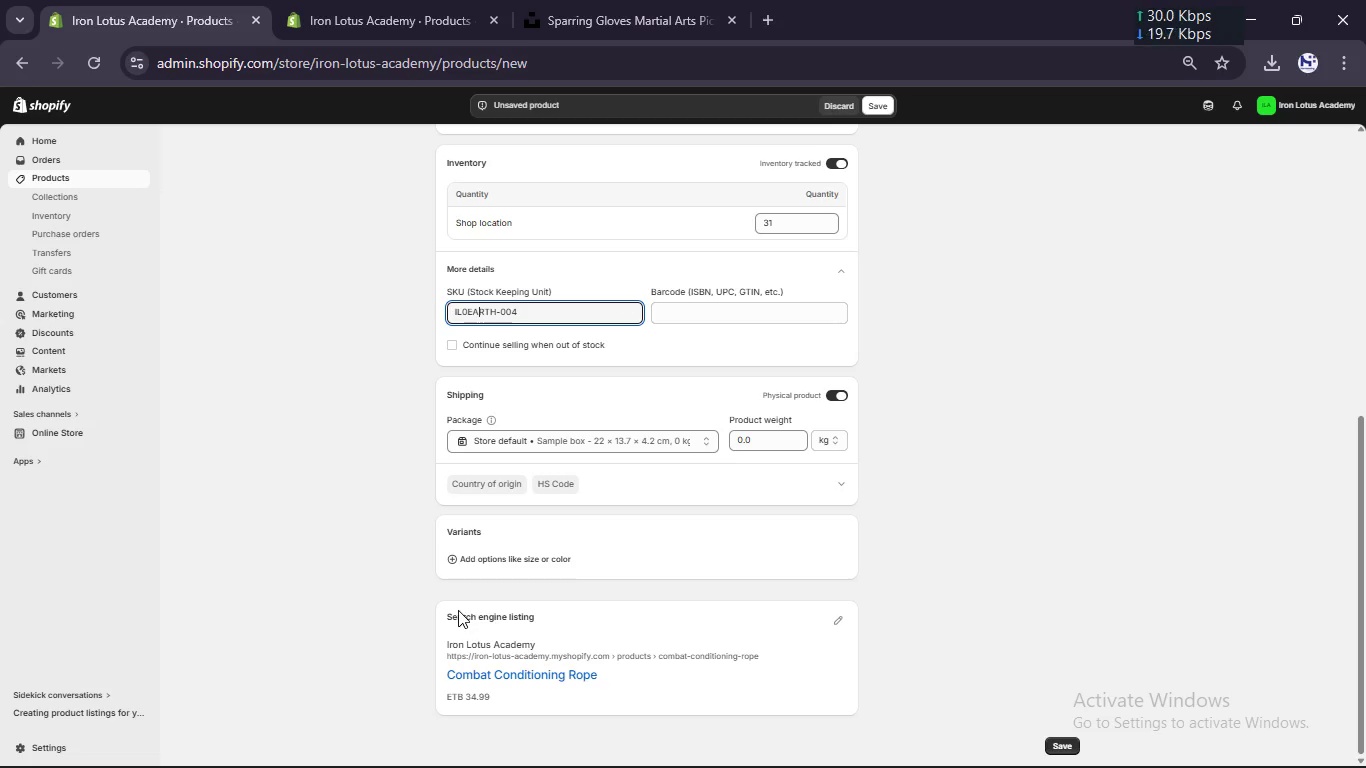 
key(ArrowLeft)
 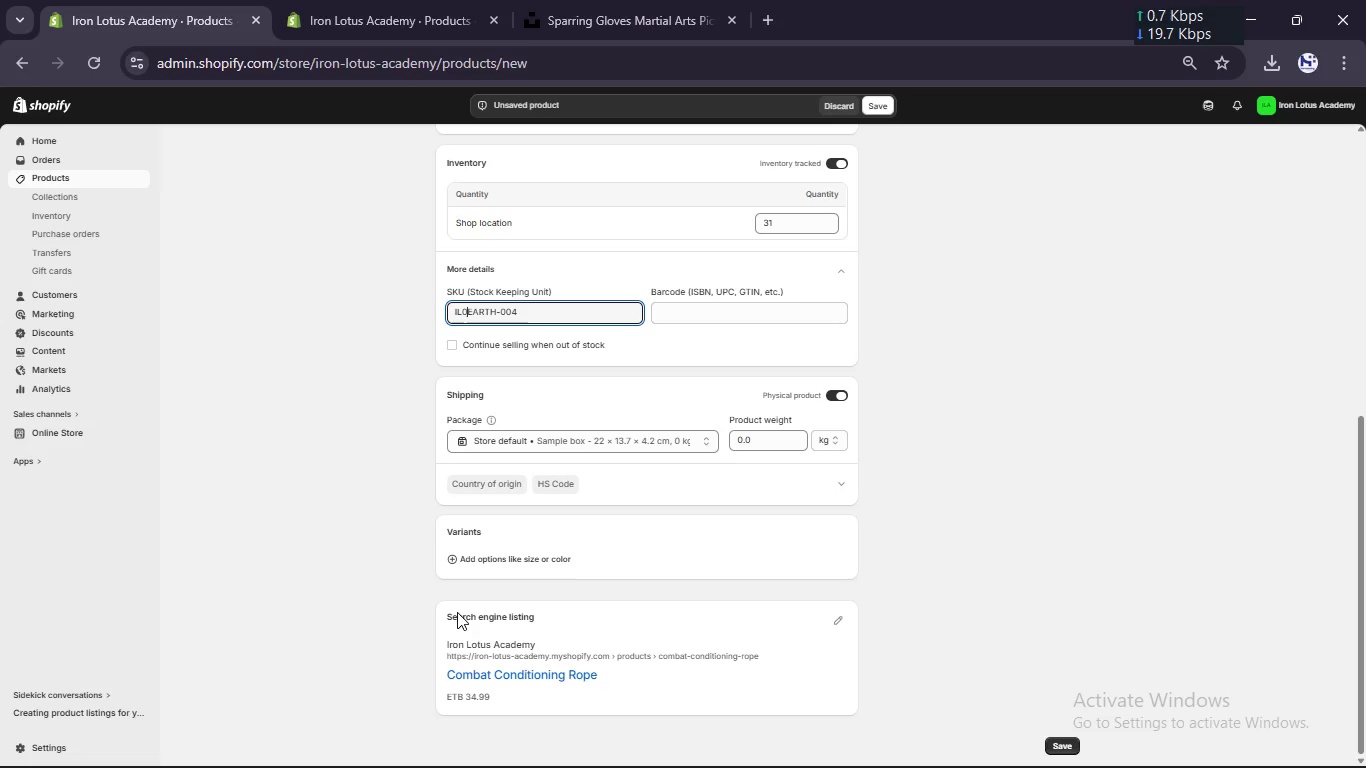 
key(ArrowLeft)
 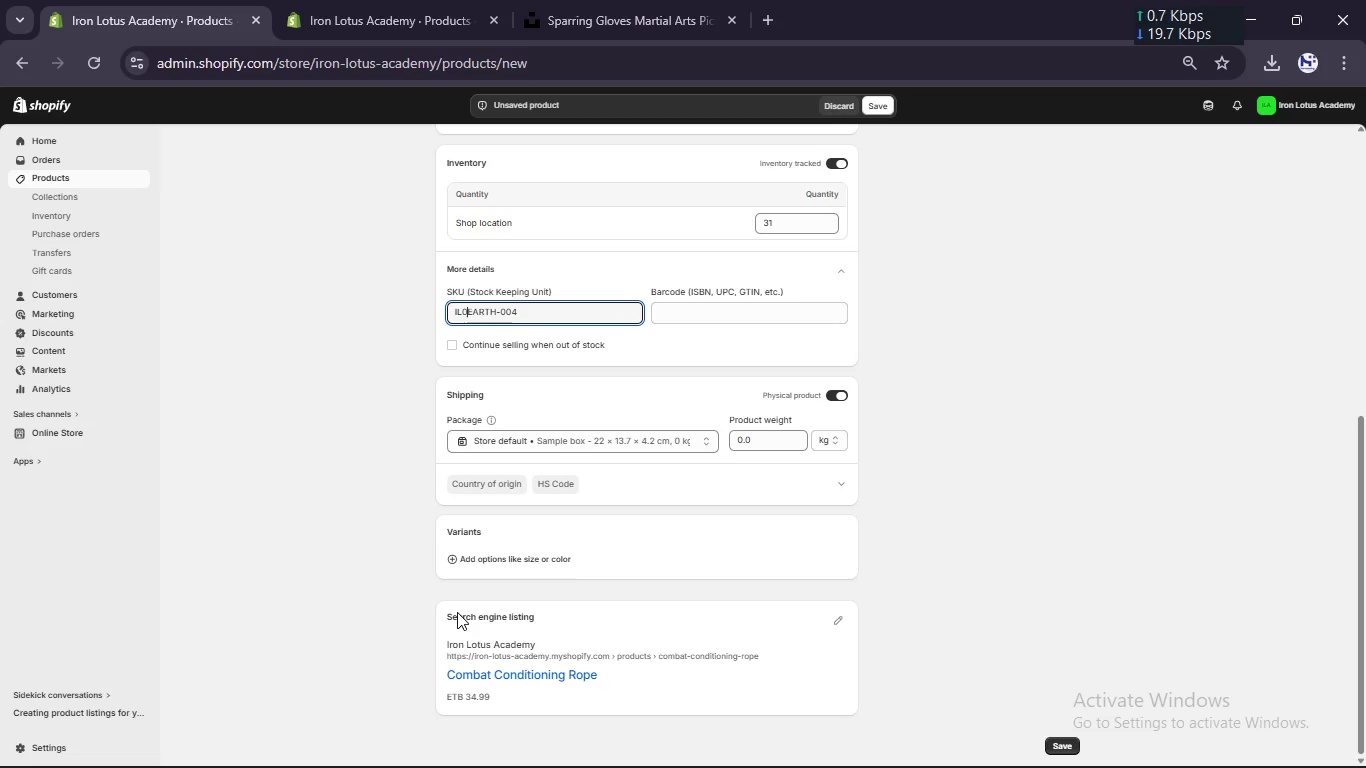 
key(Backspace)
 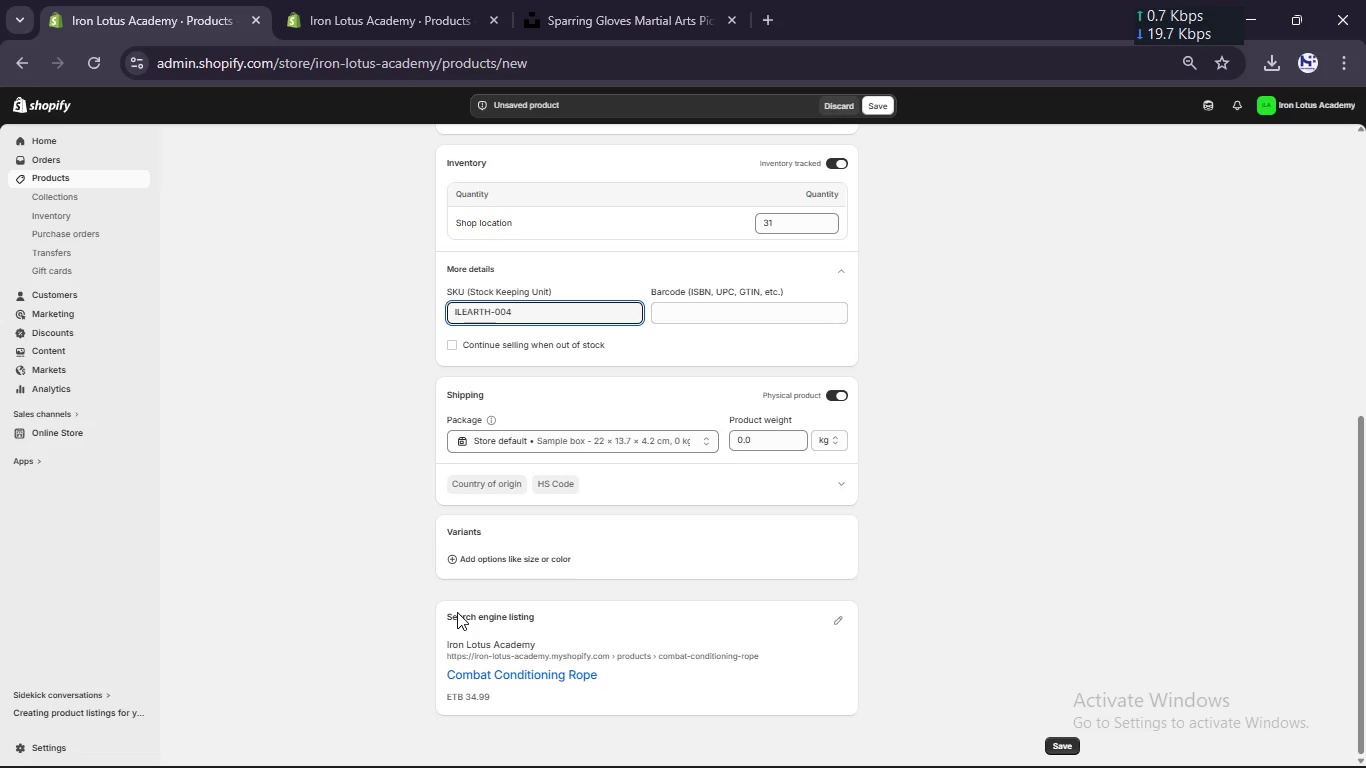 
key(Minus)
 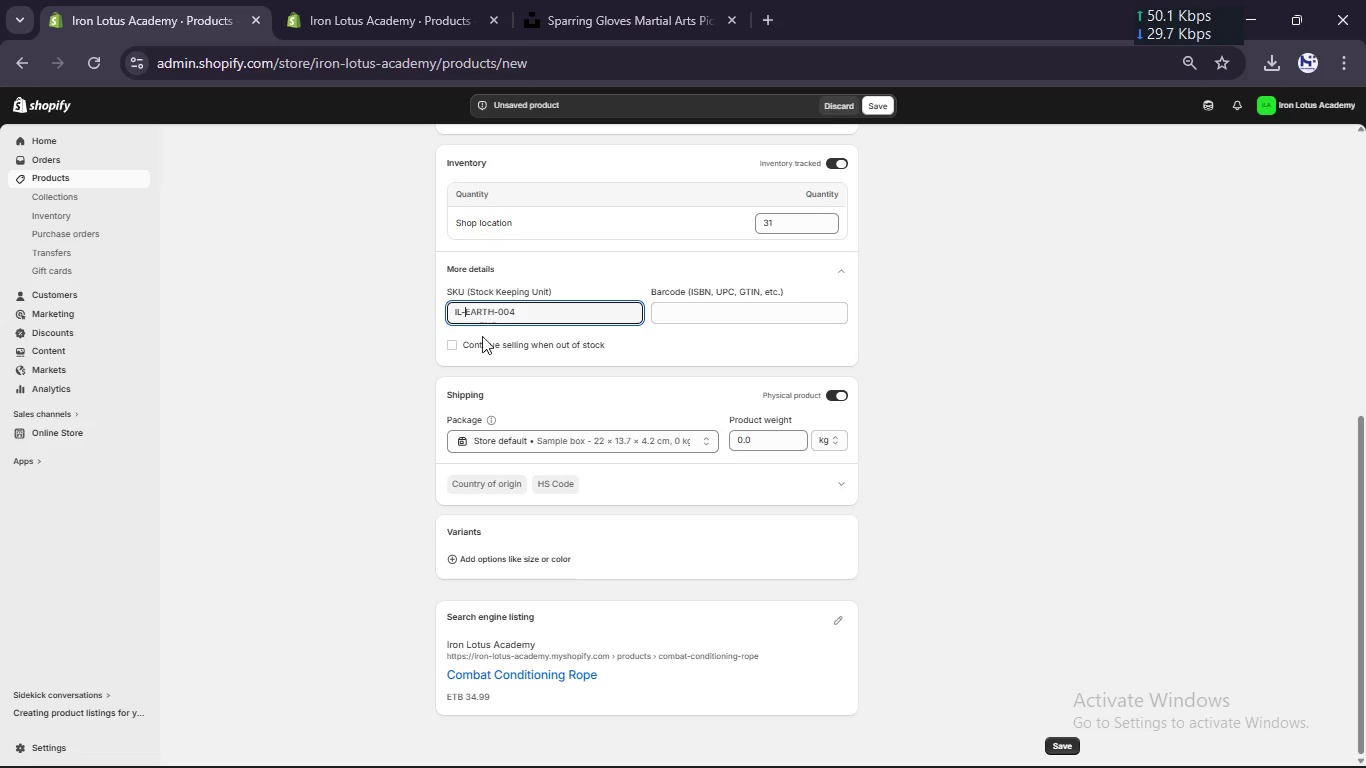 
left_click([469, 347])
 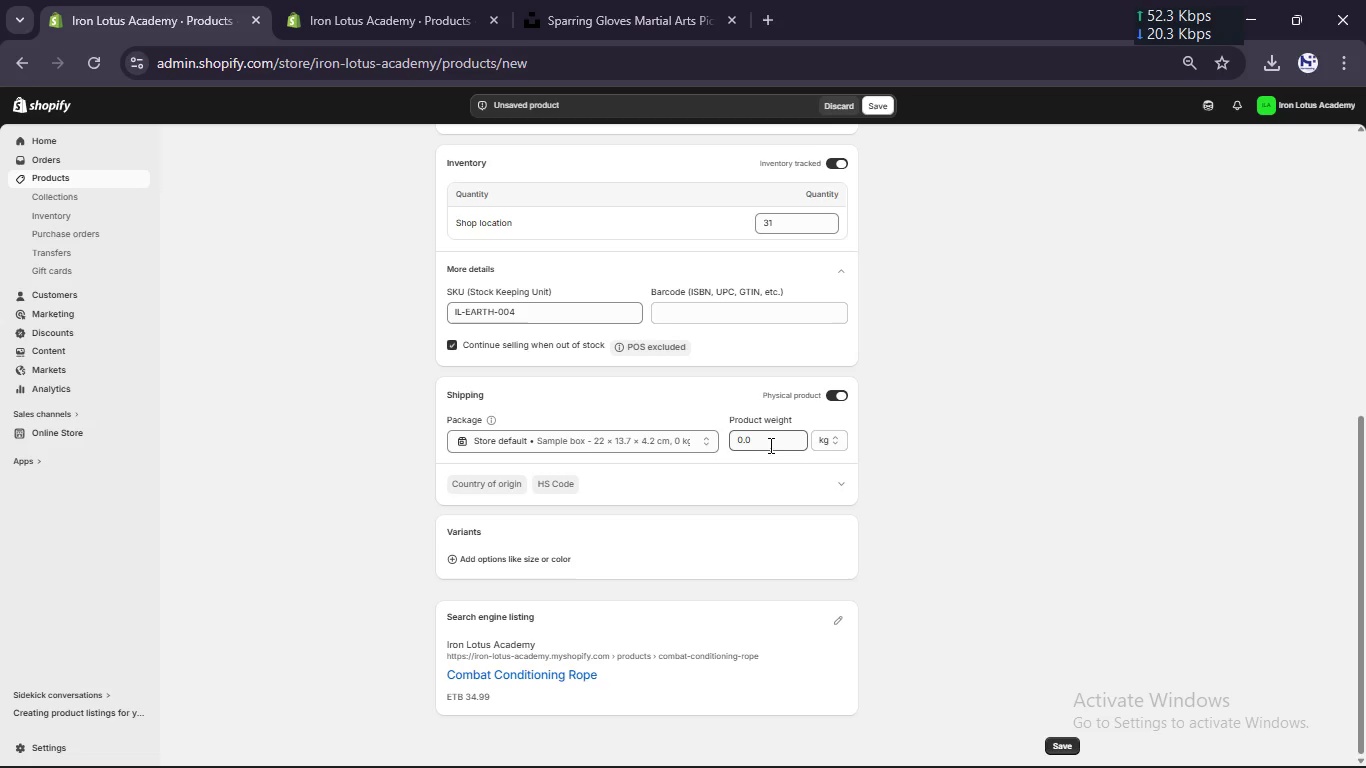 
left_click([768, 445])
 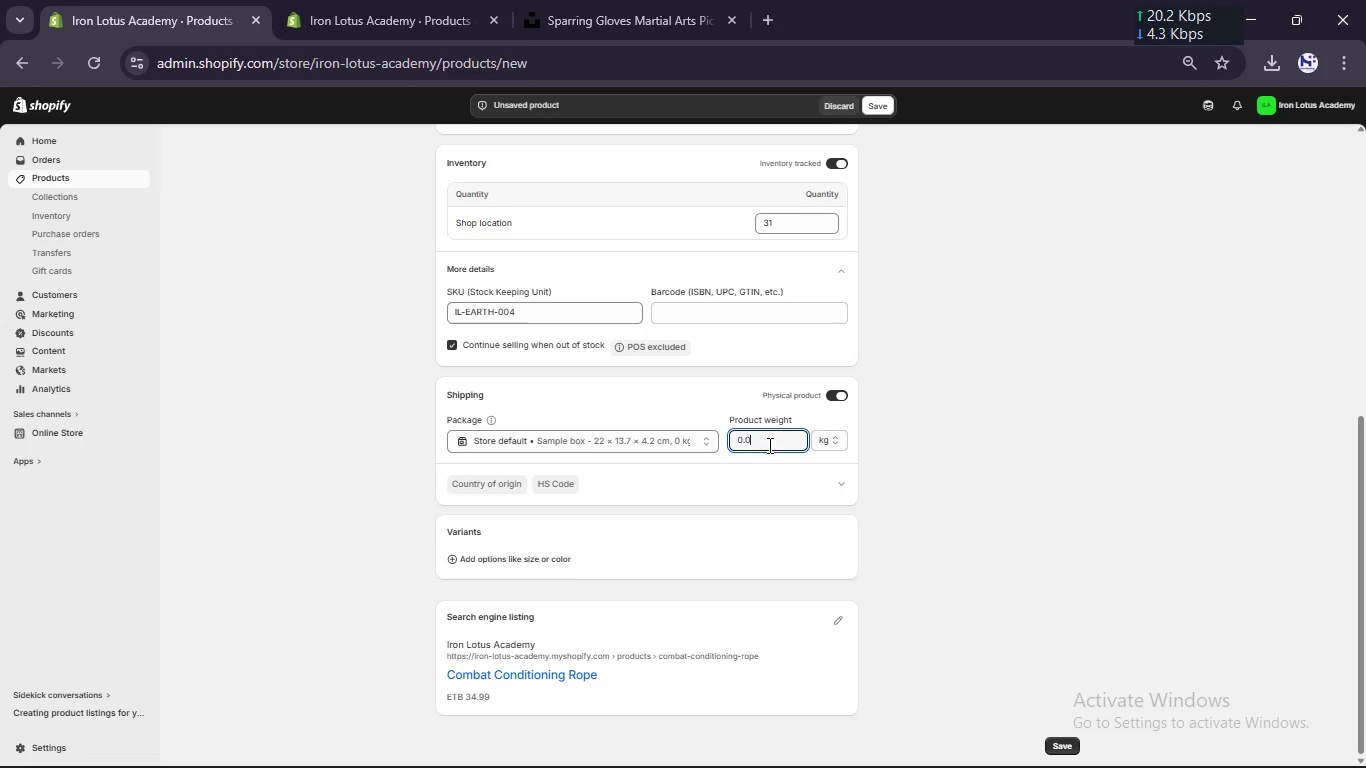 
key(Control+A)
 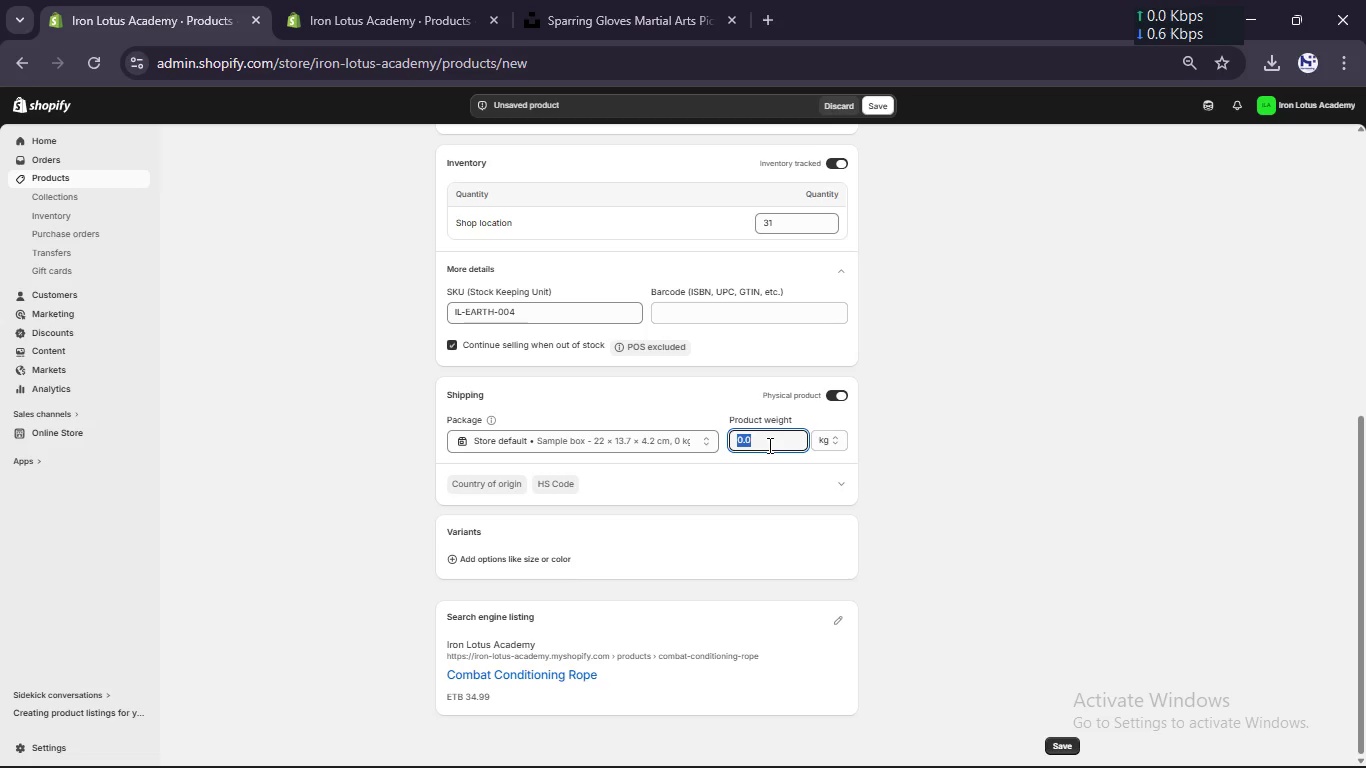 
key(Numpad1)
 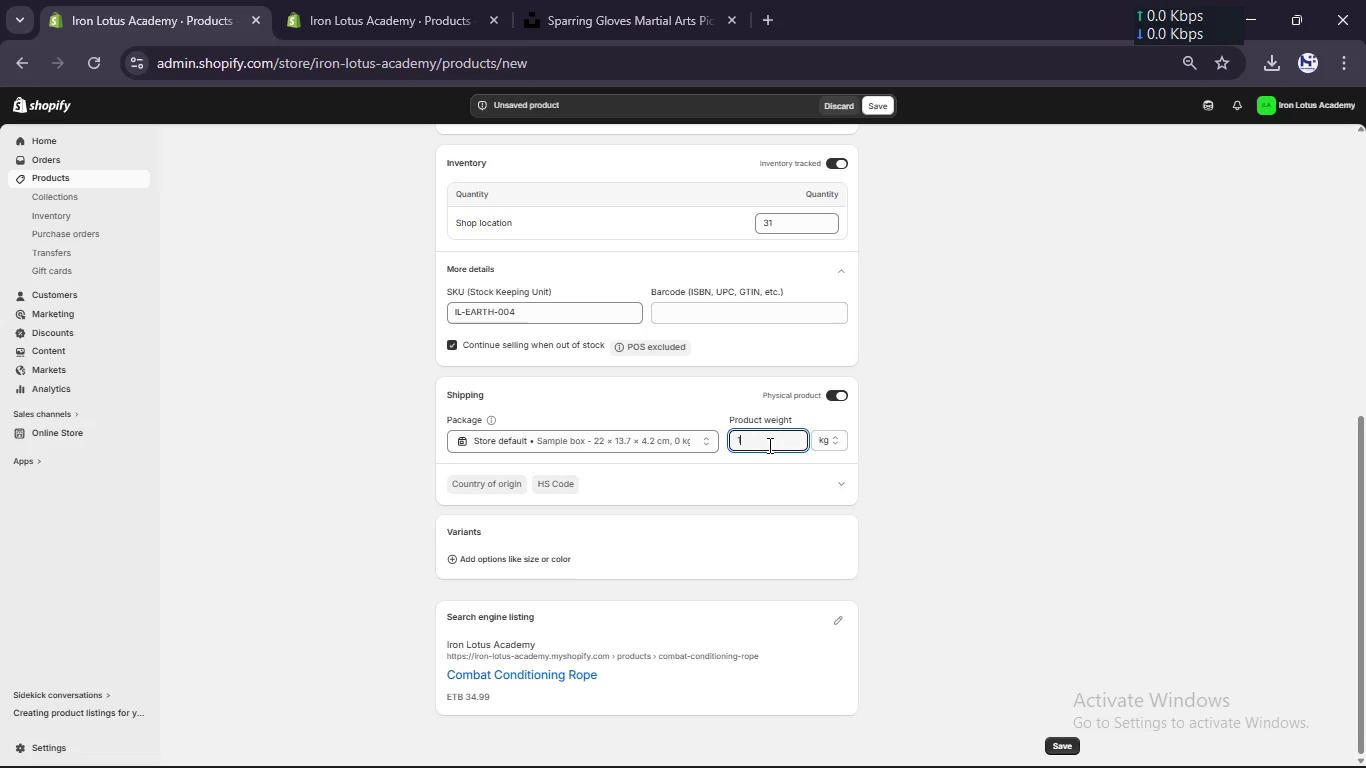 
key(Numpad0)
 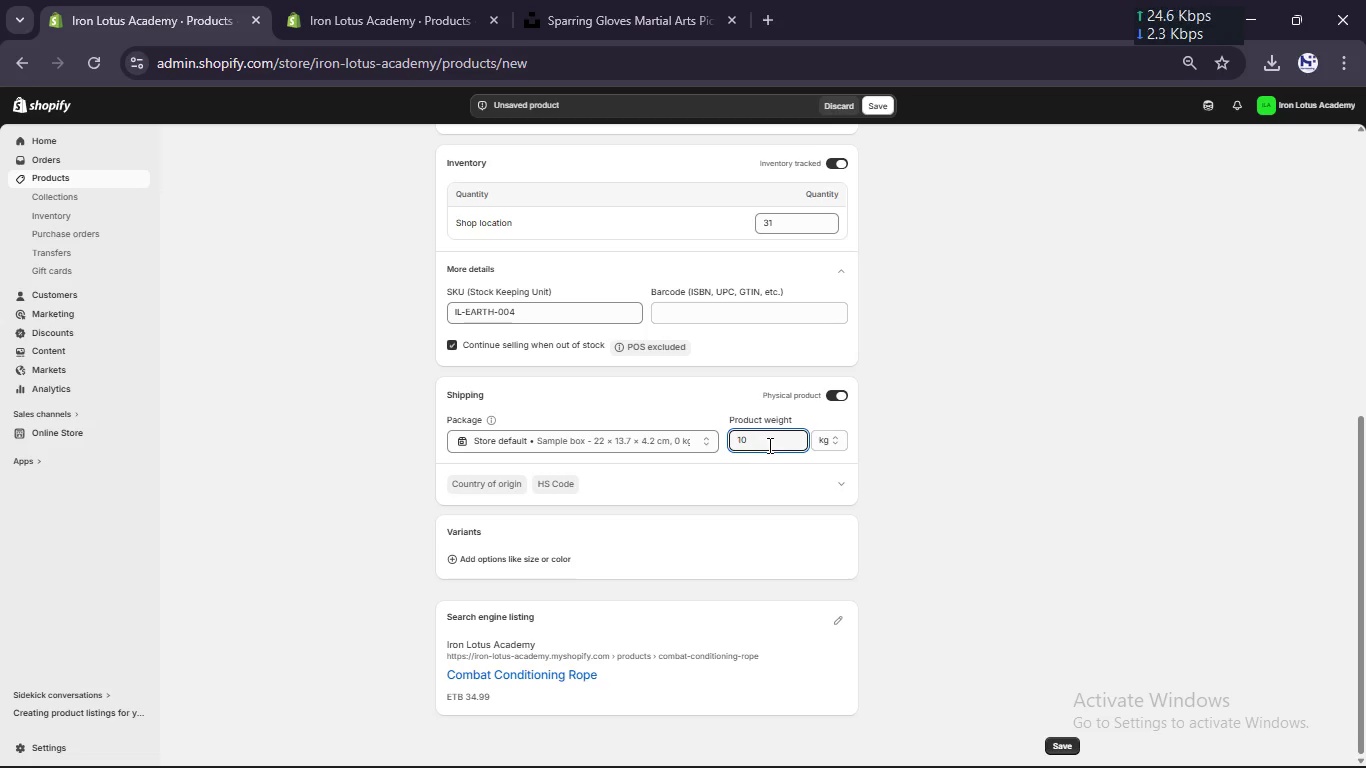 
key(Backspace)
 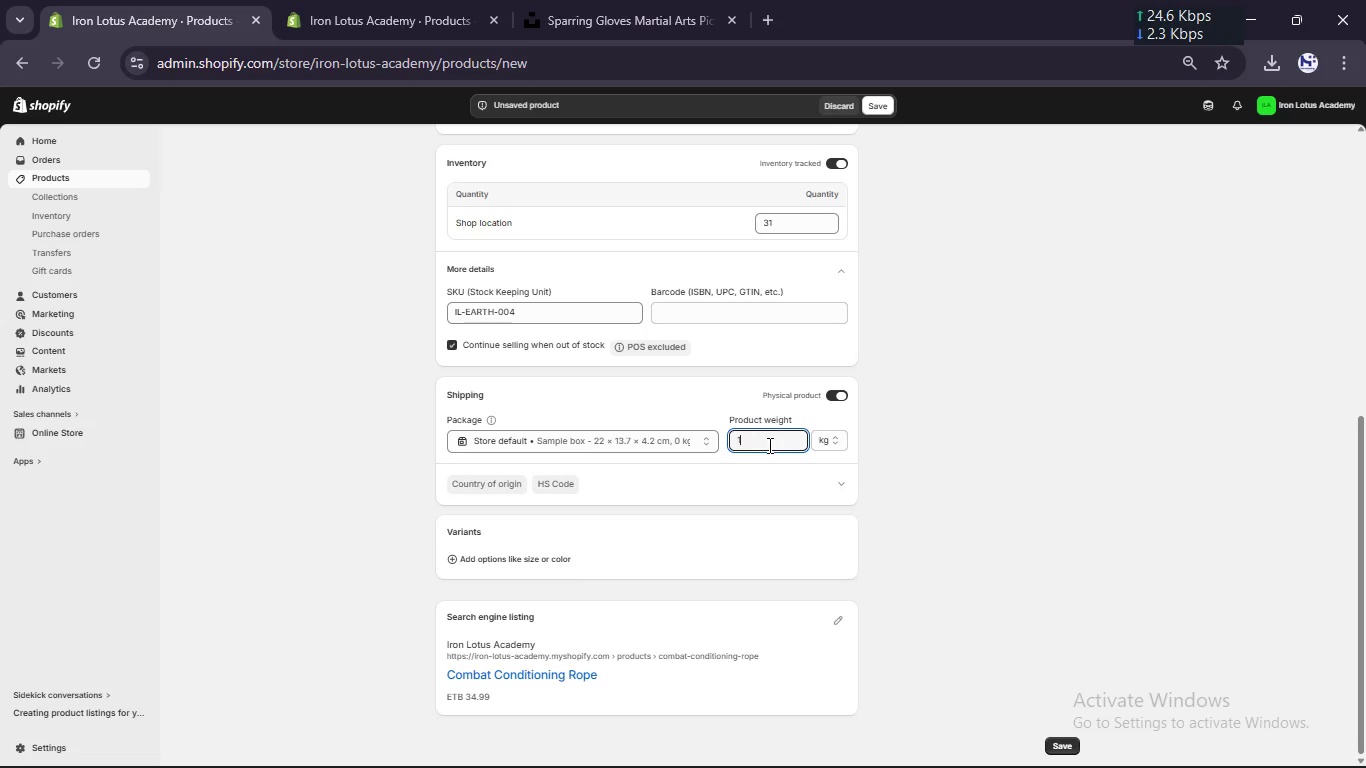 
key(NumpadDecimal)
 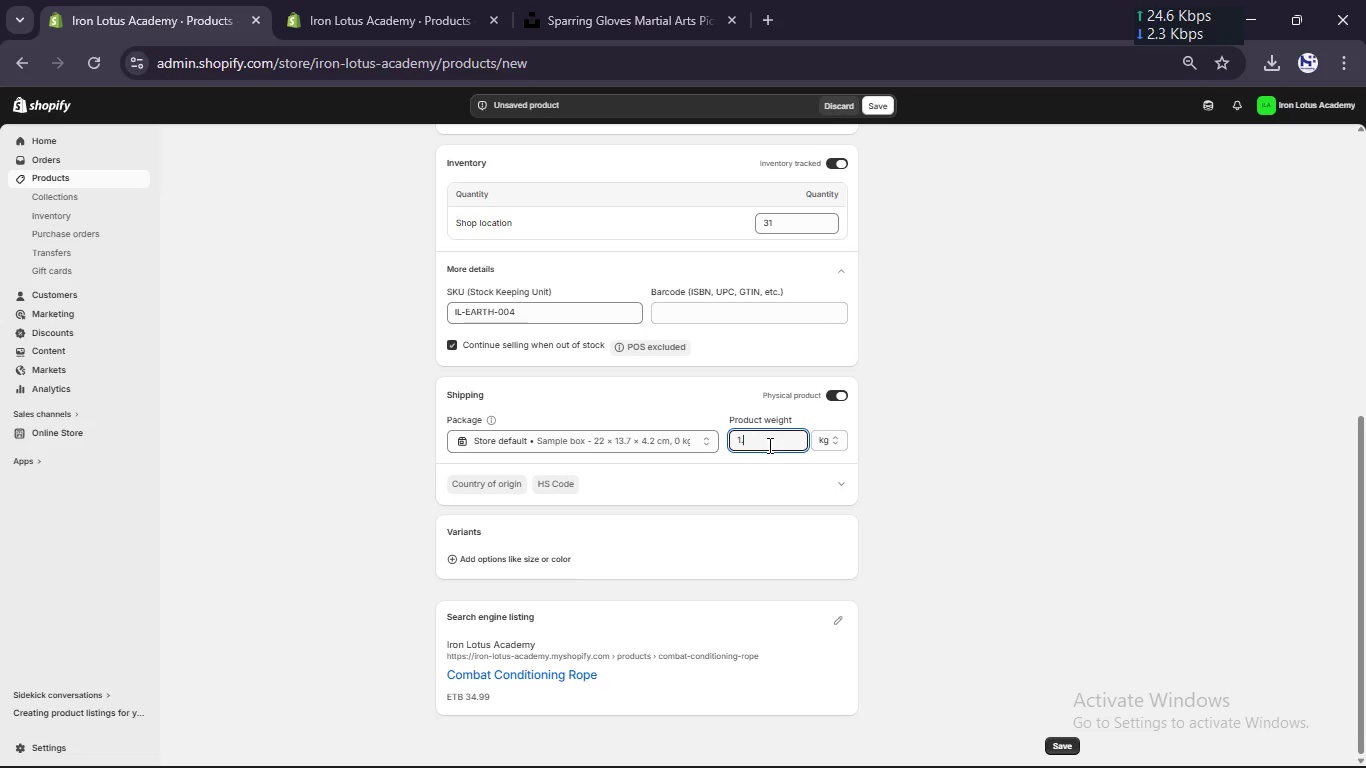 
key(Numpad2)
 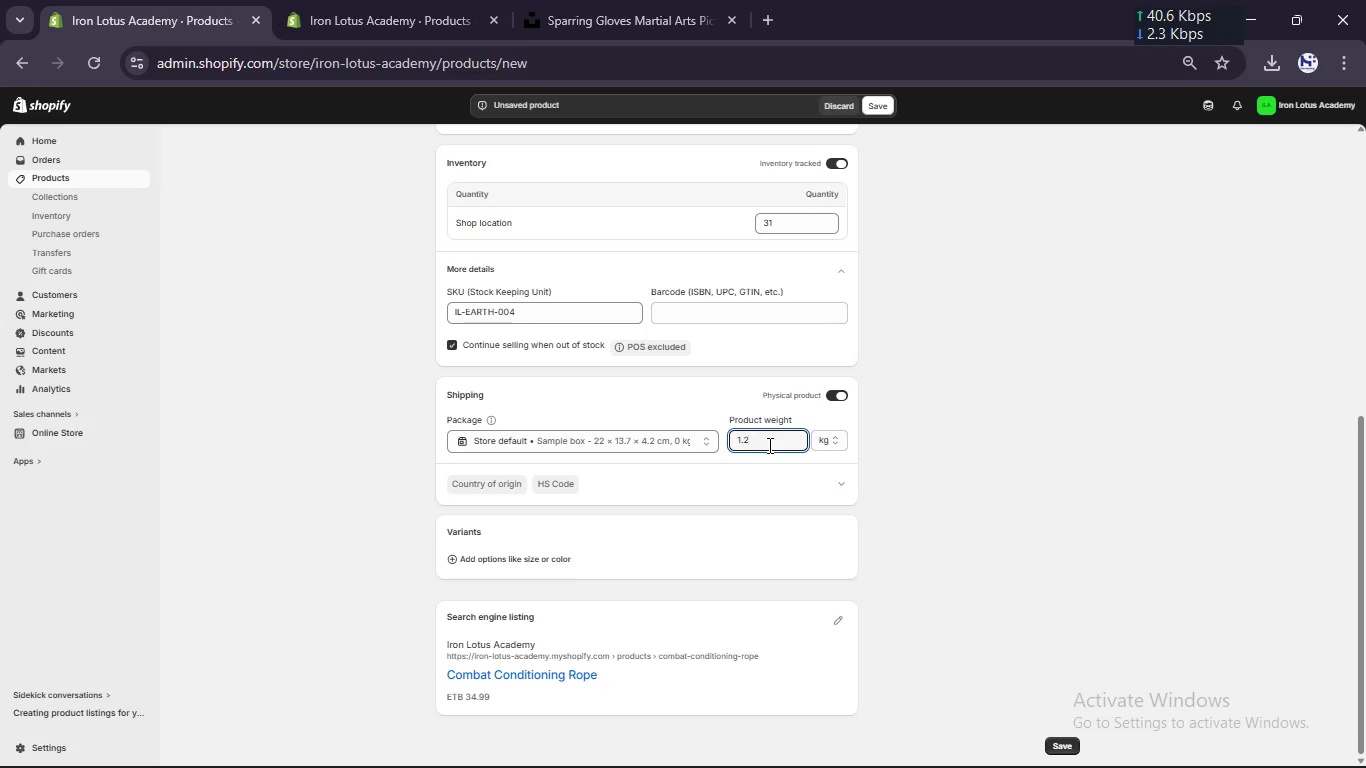 
scroll: coordinate [543, 620], scroll_direction: down, amount: 3.0
 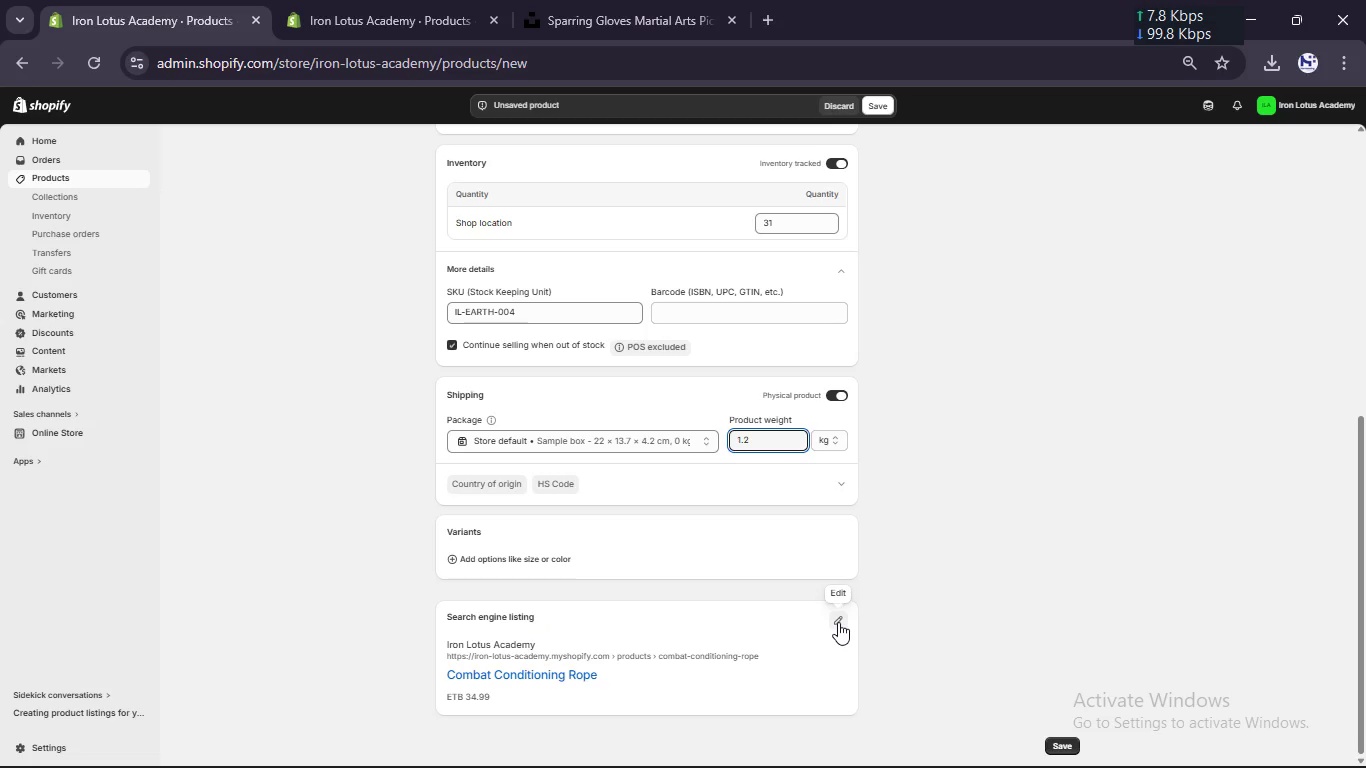 
left_click([838, 622])
 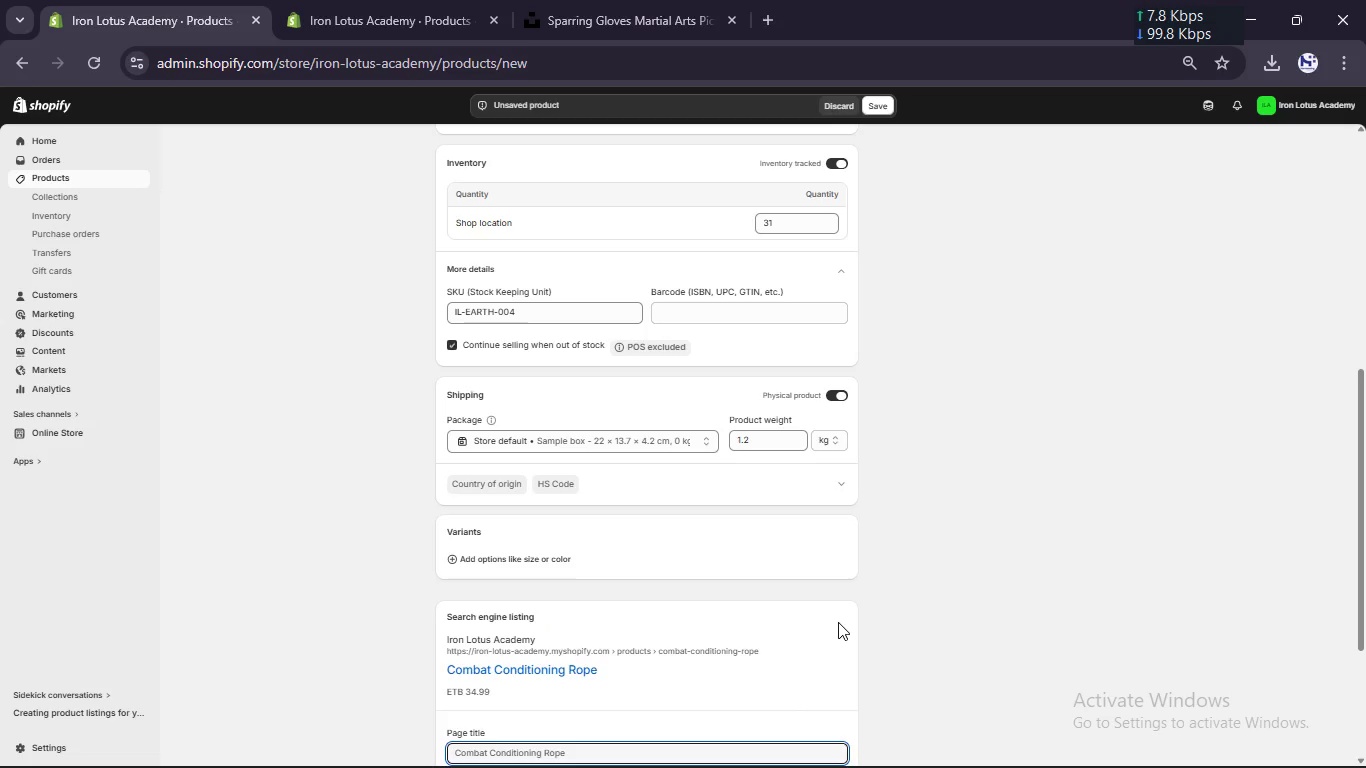 
scroll: coordinate [838, 622], scroll_direction: down, amount: 4.0
 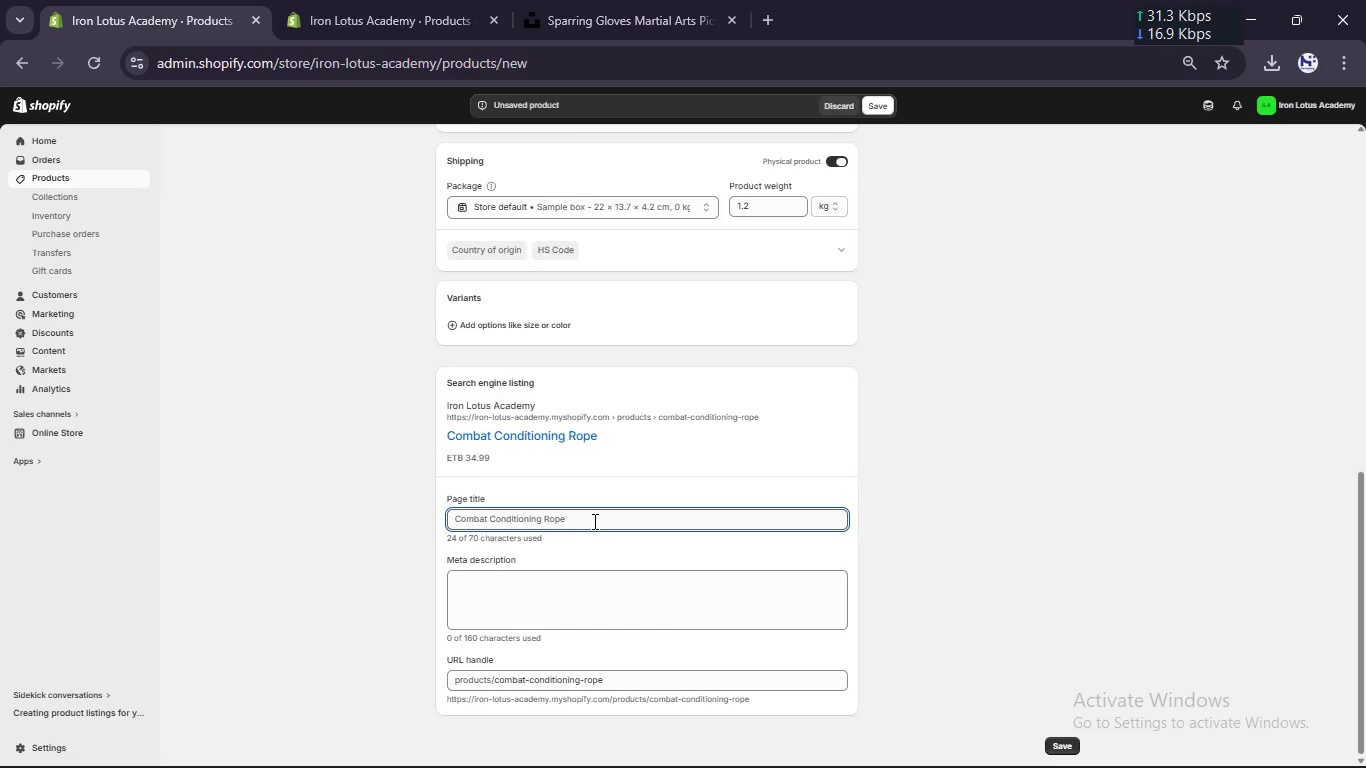 
left_click([593, 521])
 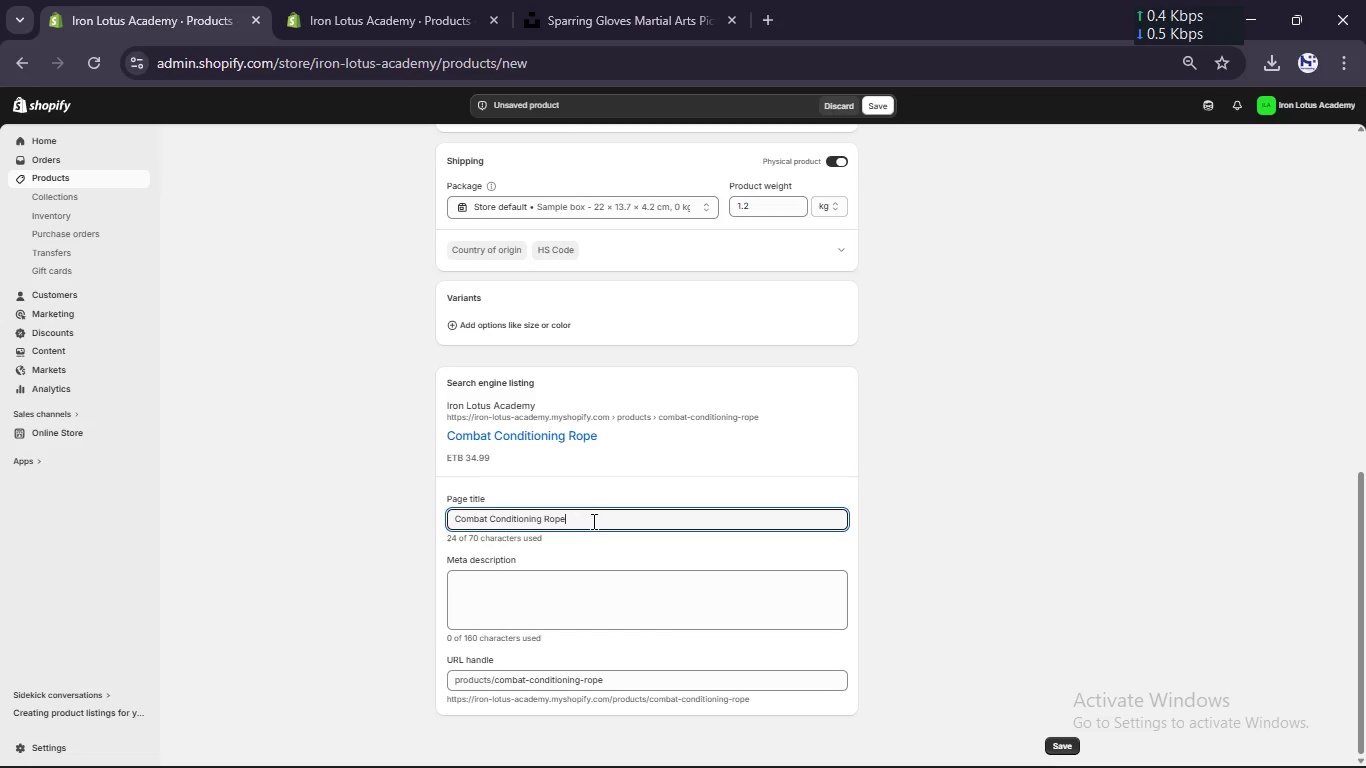 
type( [Break] s)
key(Backspace)
type(Strengh Training Equipmentt)
key(Backspace)
 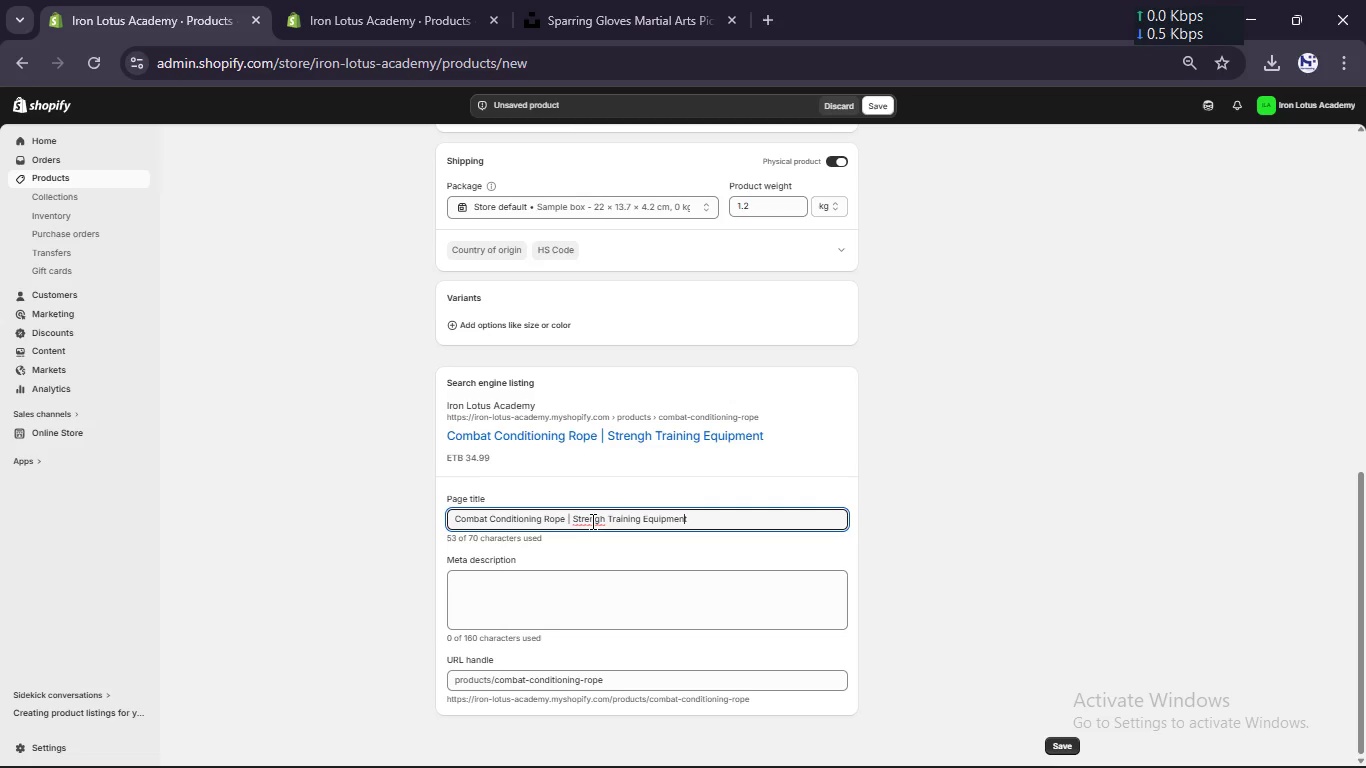 
 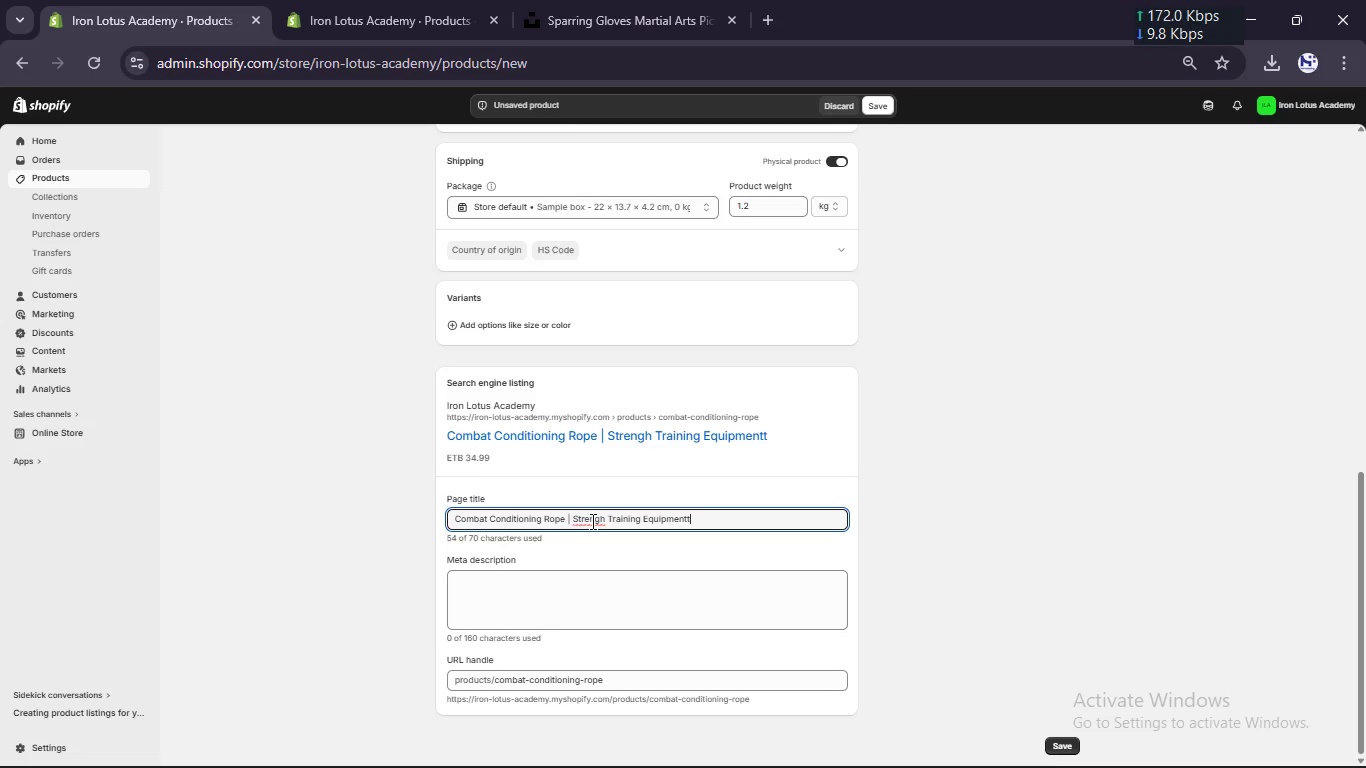 
hold_key(key=ArrowLeft, duration=0.77)
 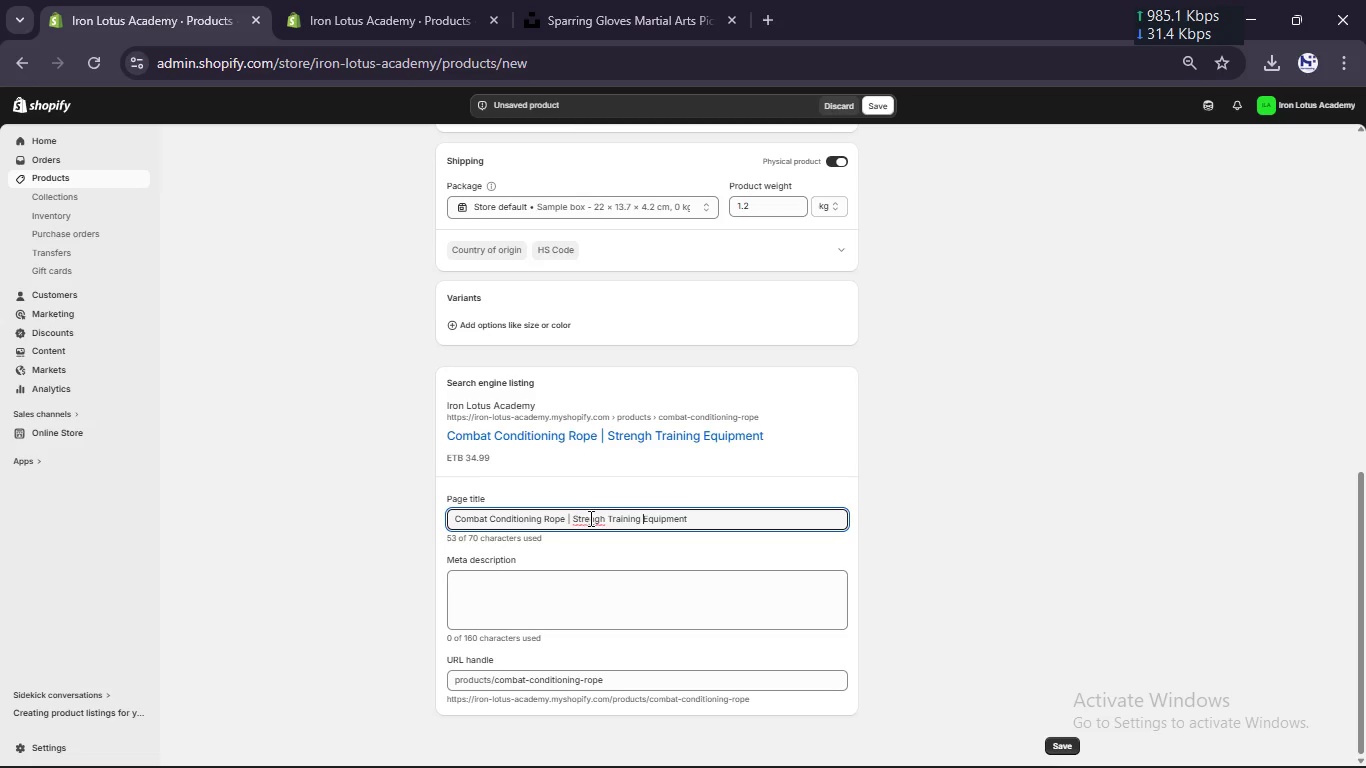 
left_click([591, 519])
 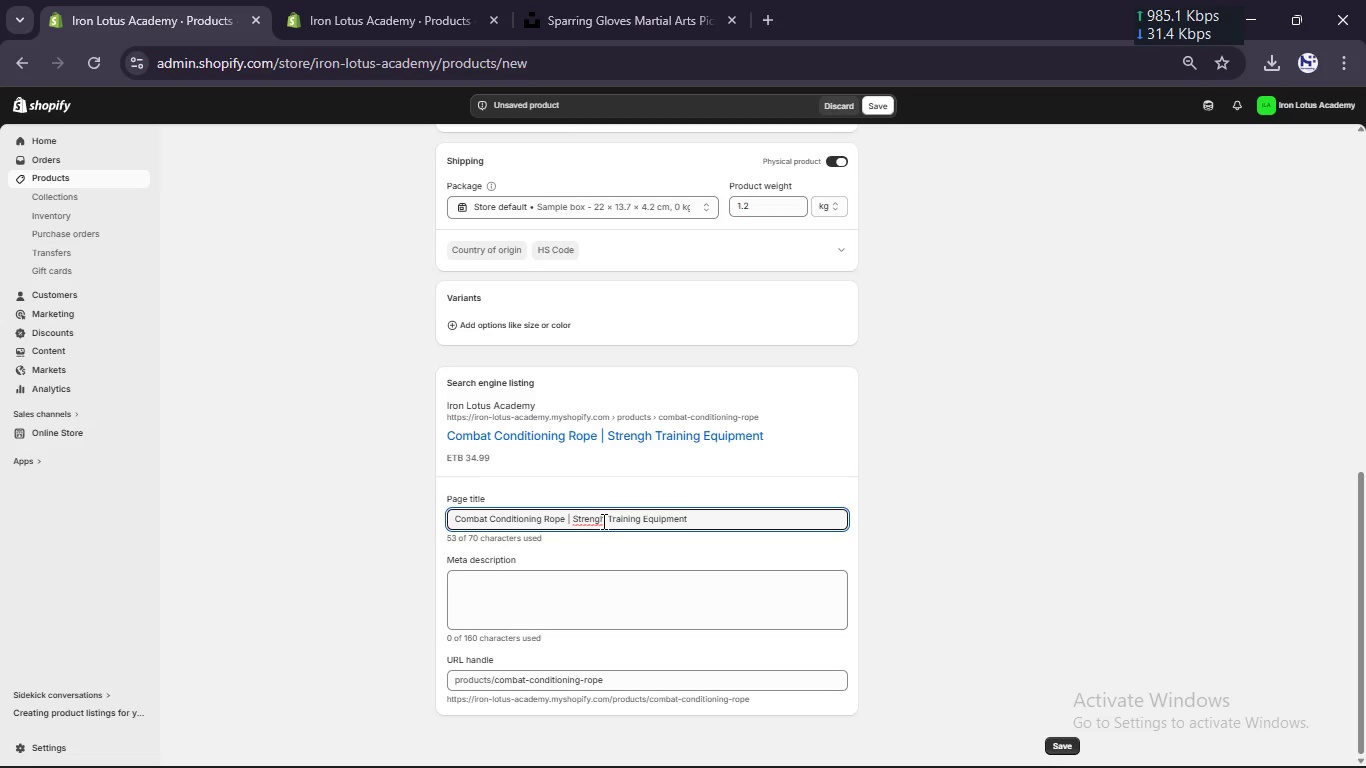 
left_click([602, 521])
 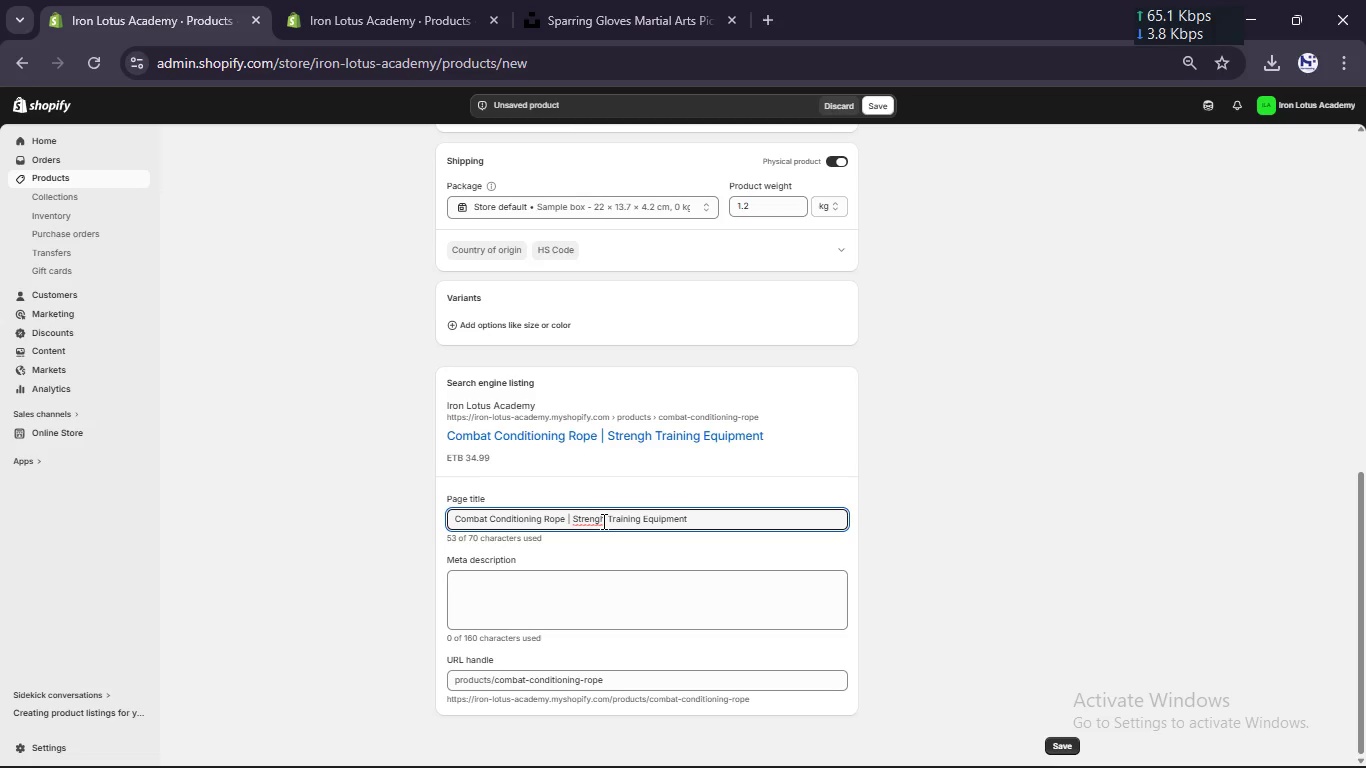 
key(T)
 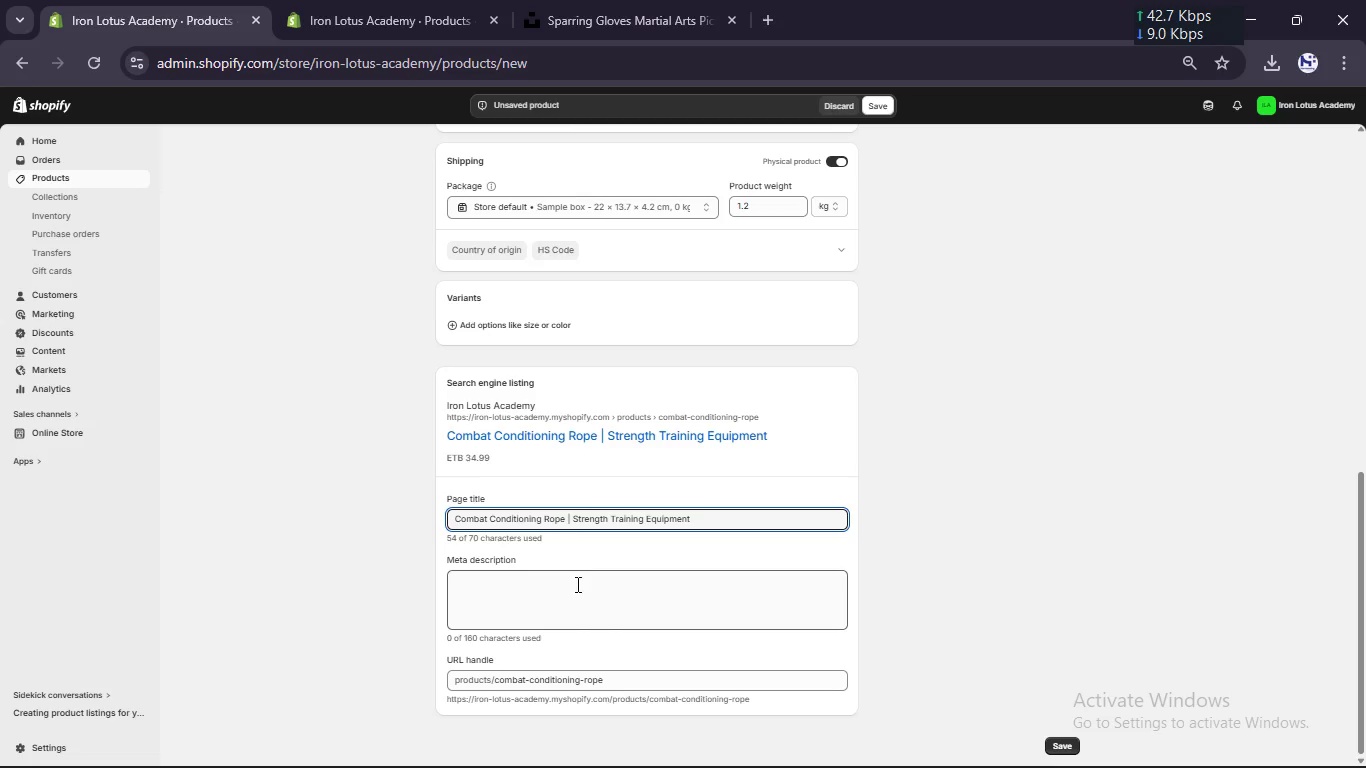 
left_click([576, 584])
 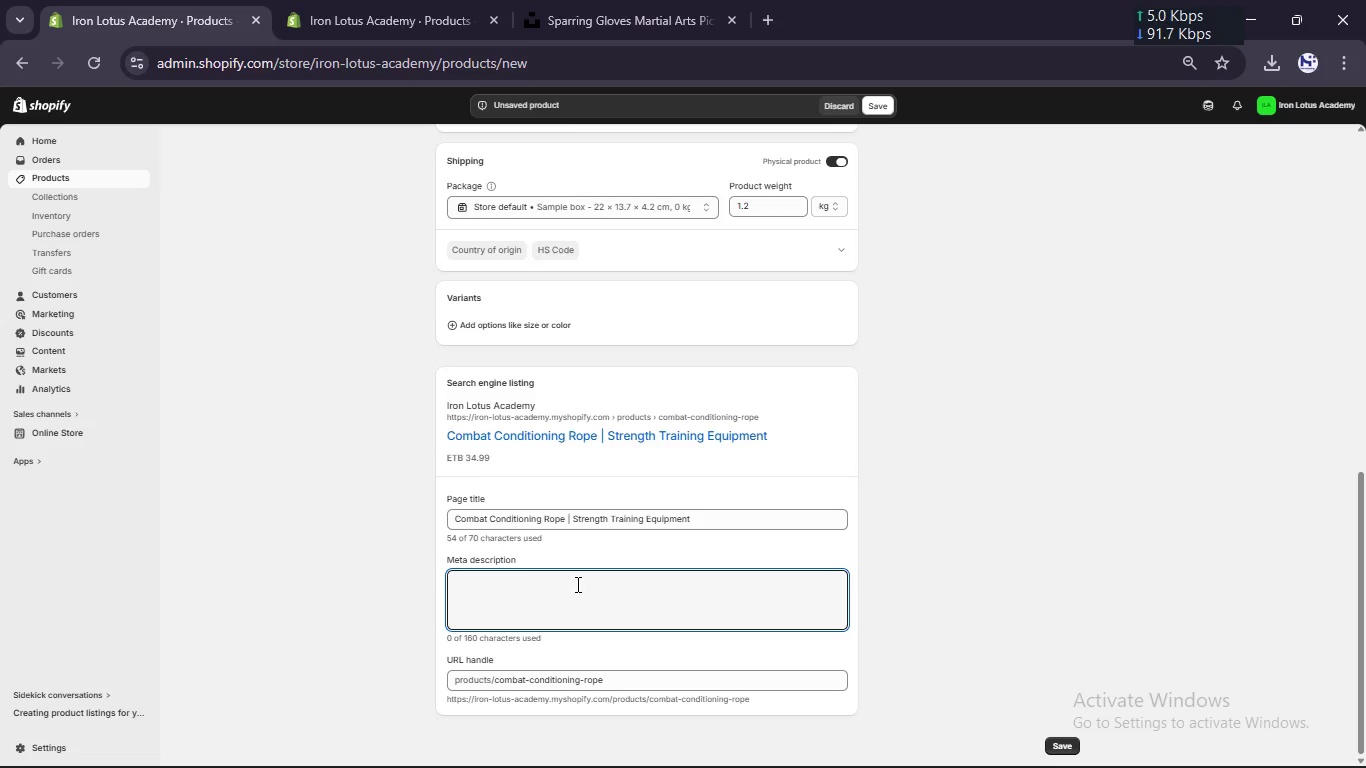 
type(Durable conditioning rope designd to enhavvc)
key(Backspace)
key(Backspace)
key(Backspace)
type(ne endurance and strength training performance)
 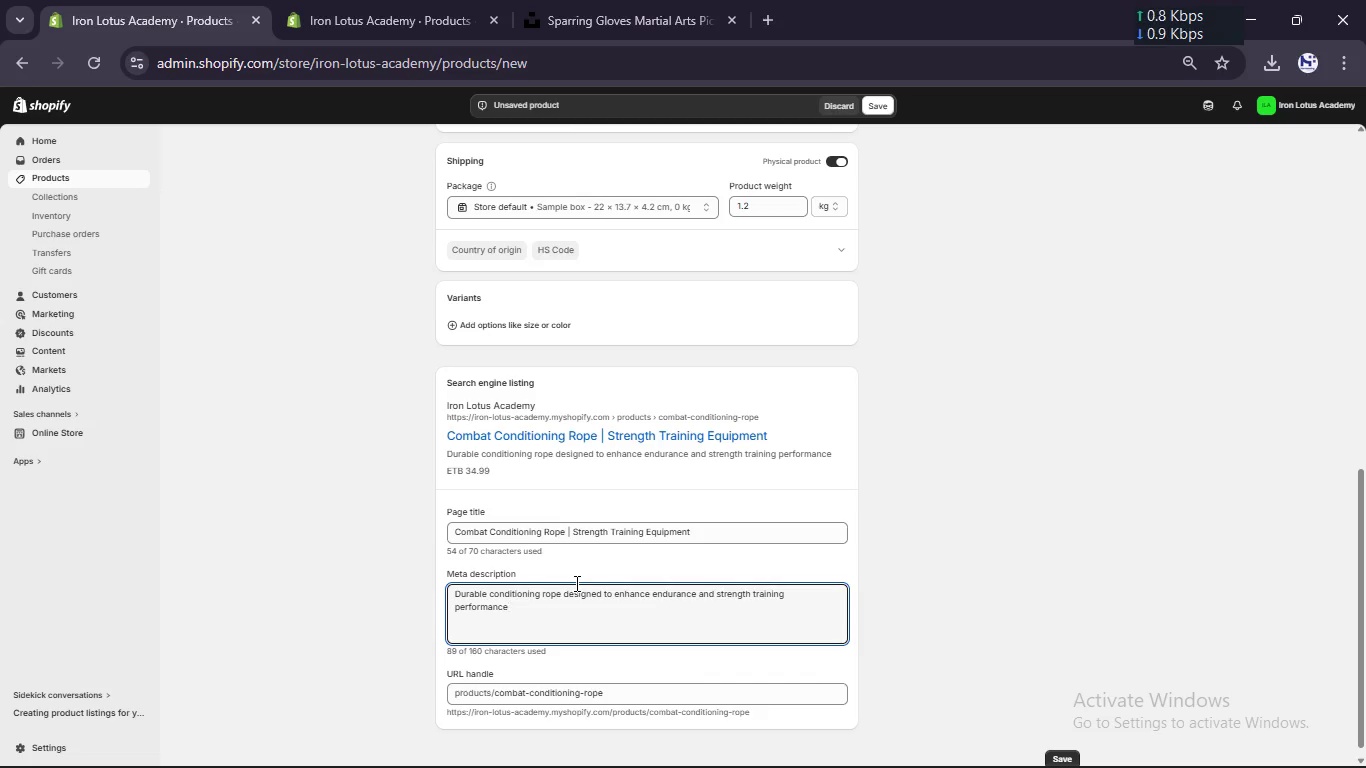 
scroll: coordinate [575, 579], scroll_direction: up, amount: 7.0
 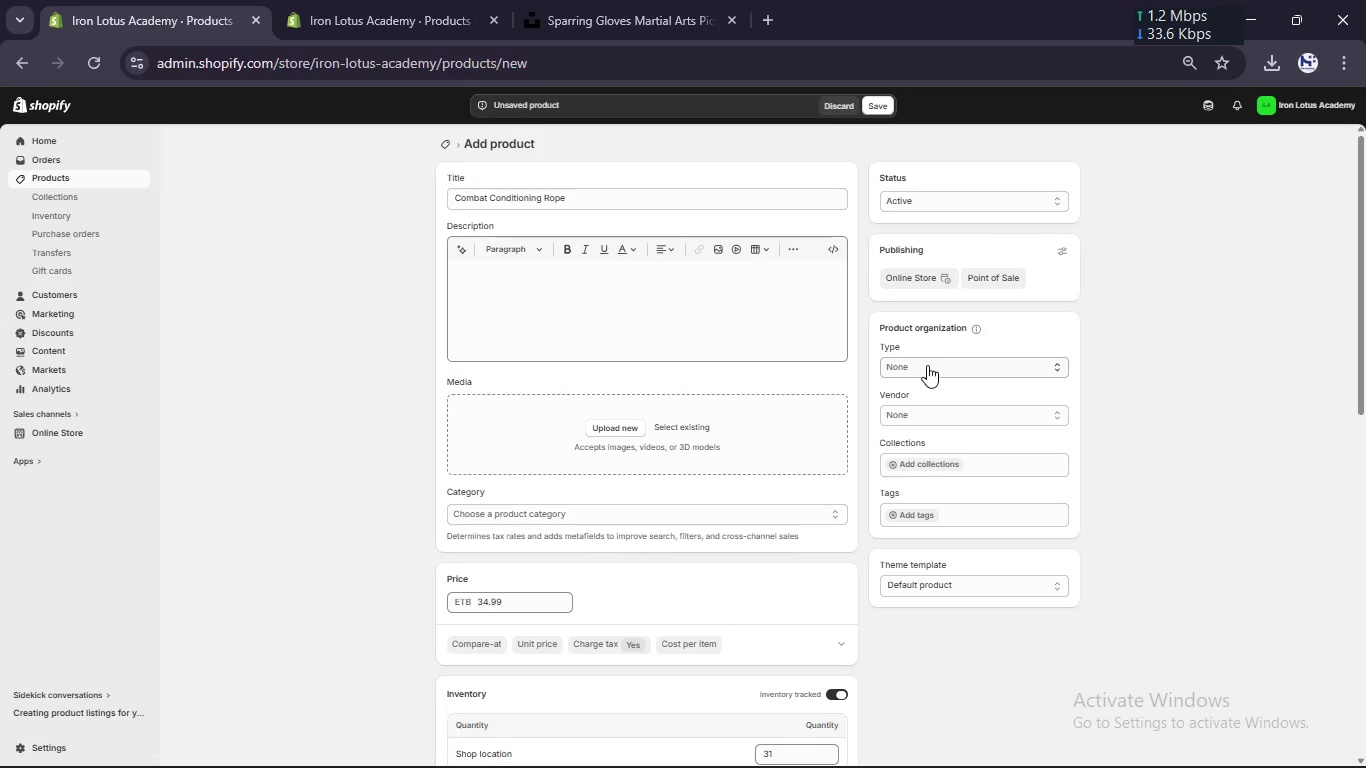 
left_click([927, 365])
 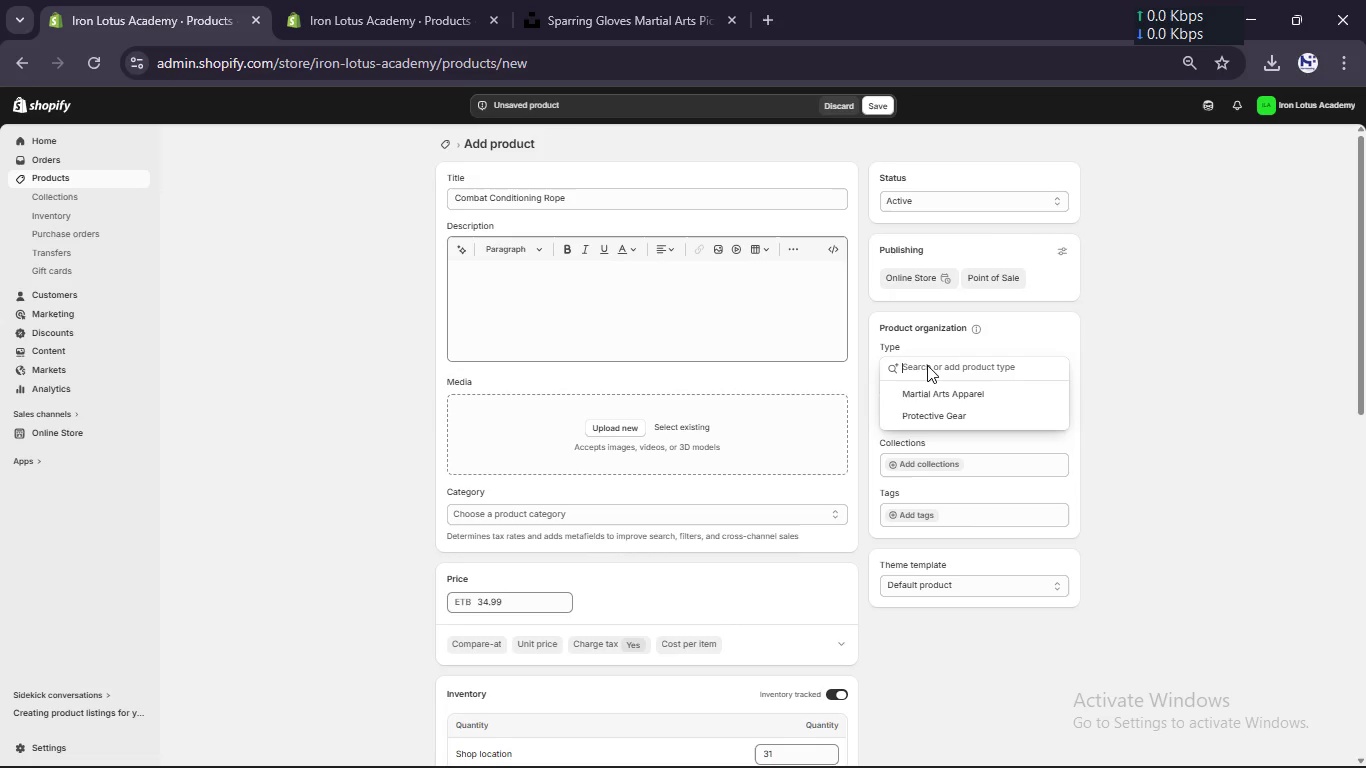 
type(Training Equipment)
 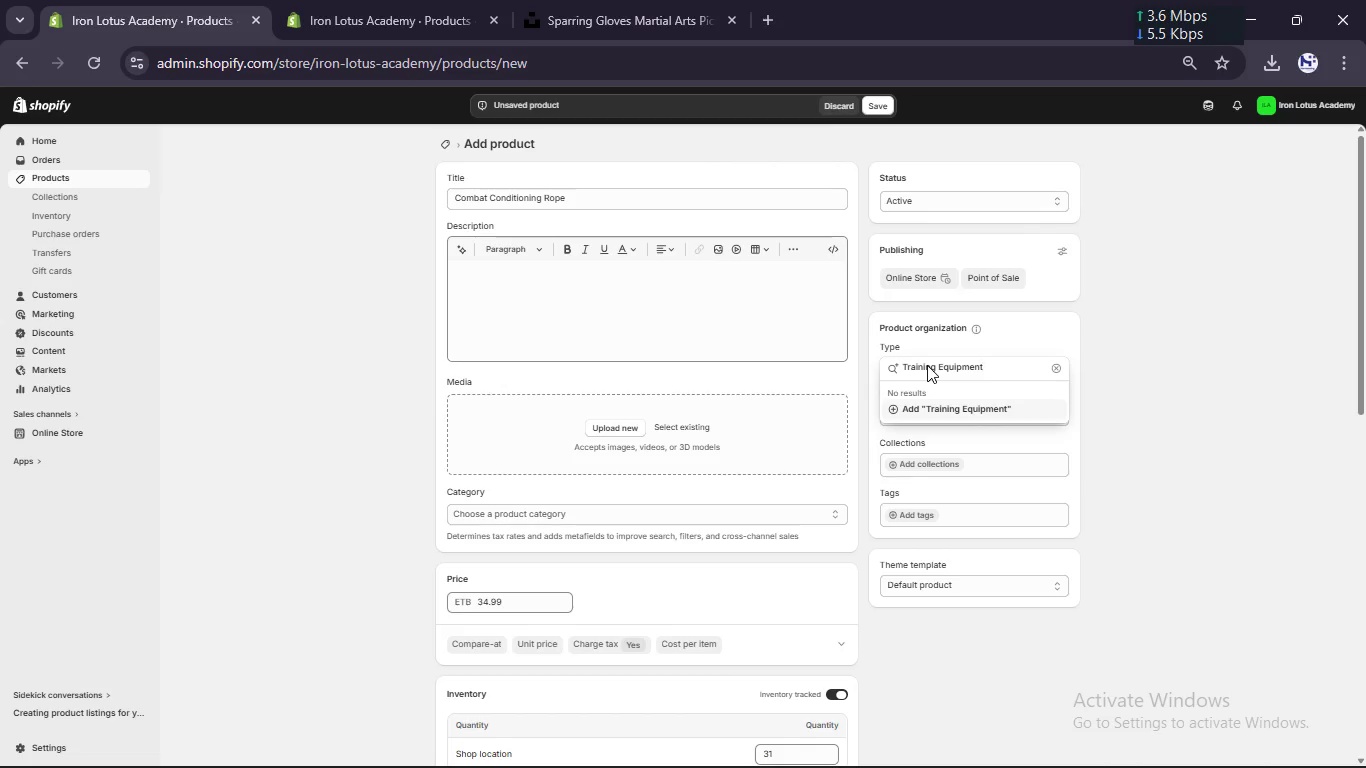 
key(Enter)
 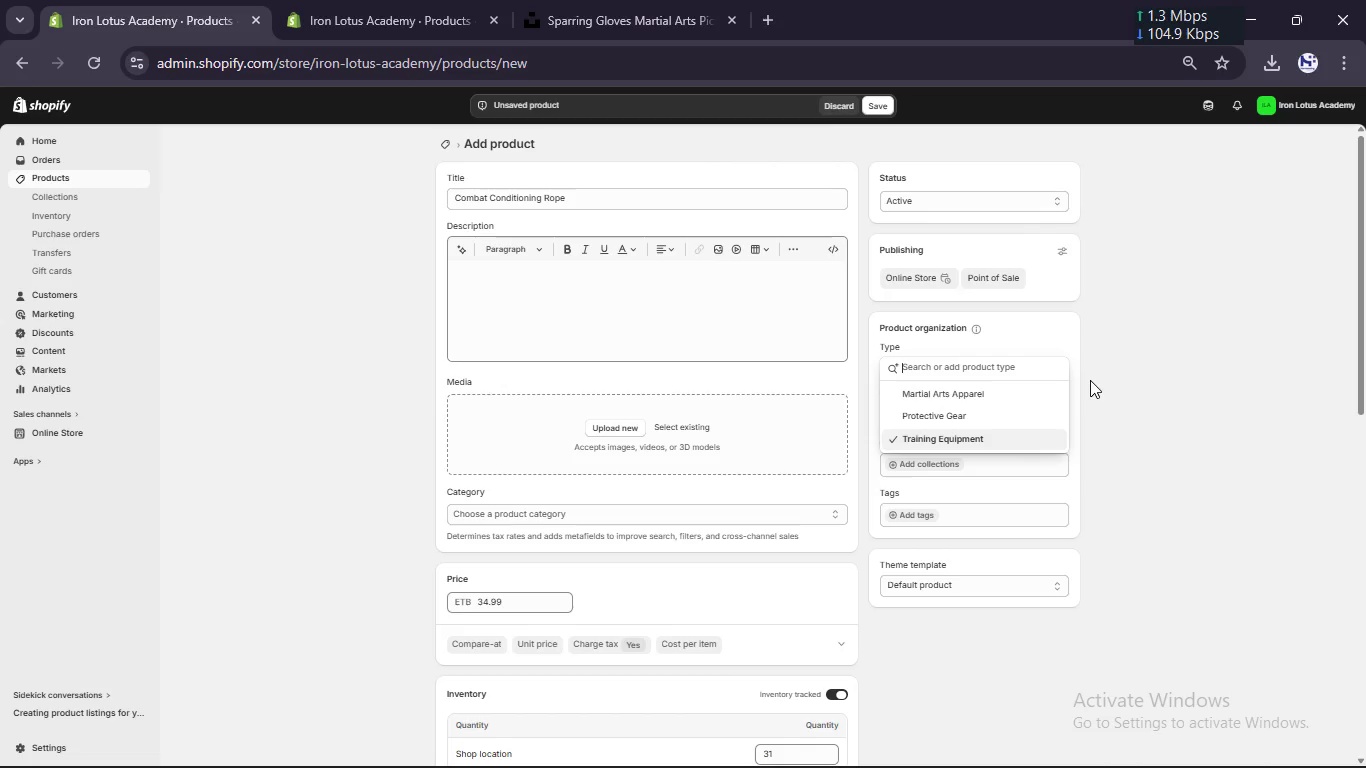 
left_click([1090, 380])
 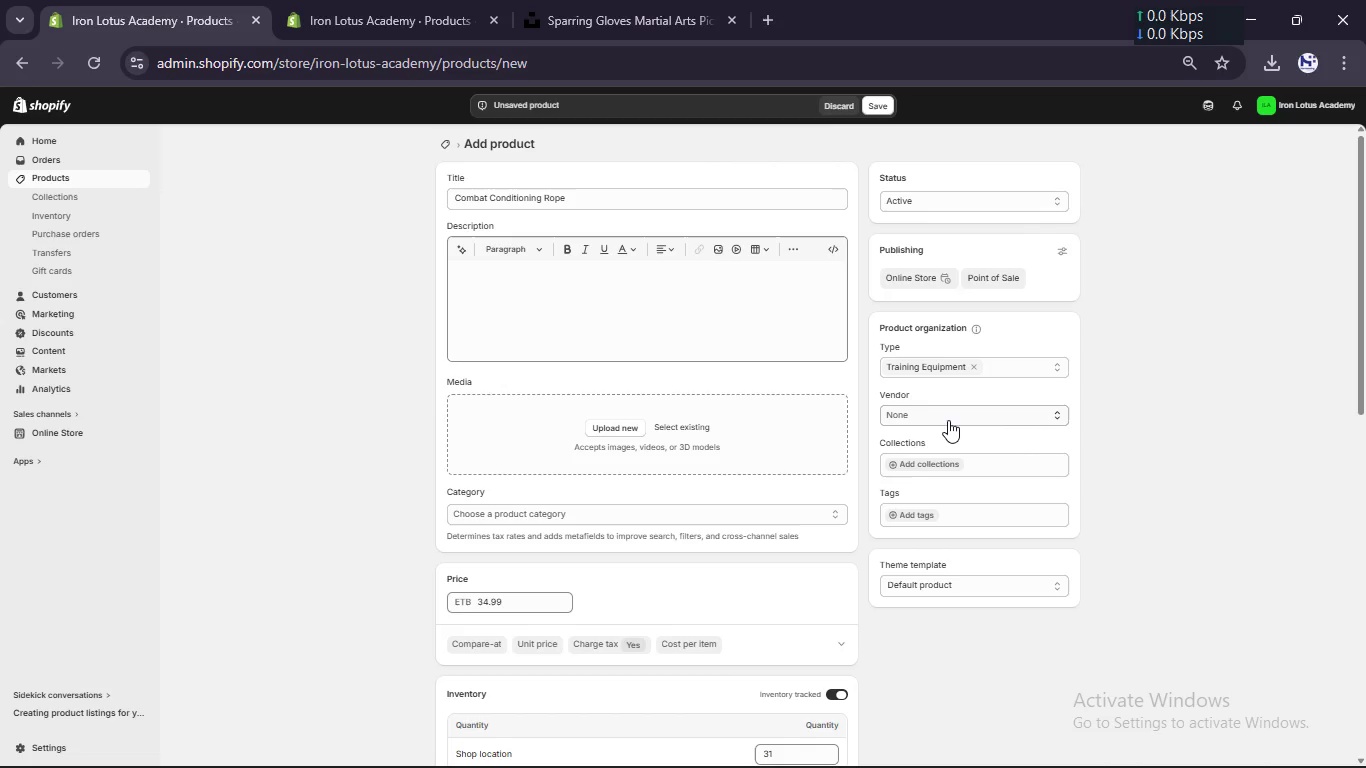 
left_click([948, 419])
 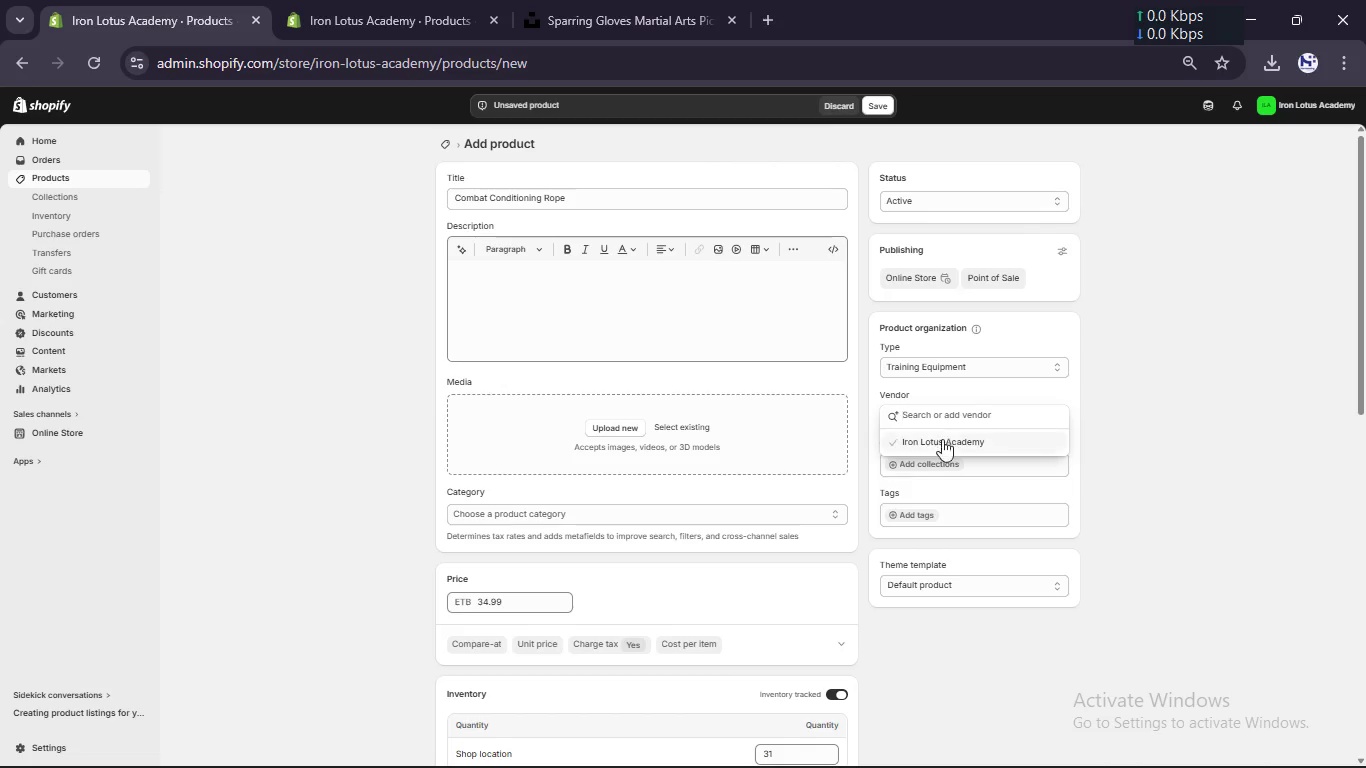 
left_click([942, 443])
 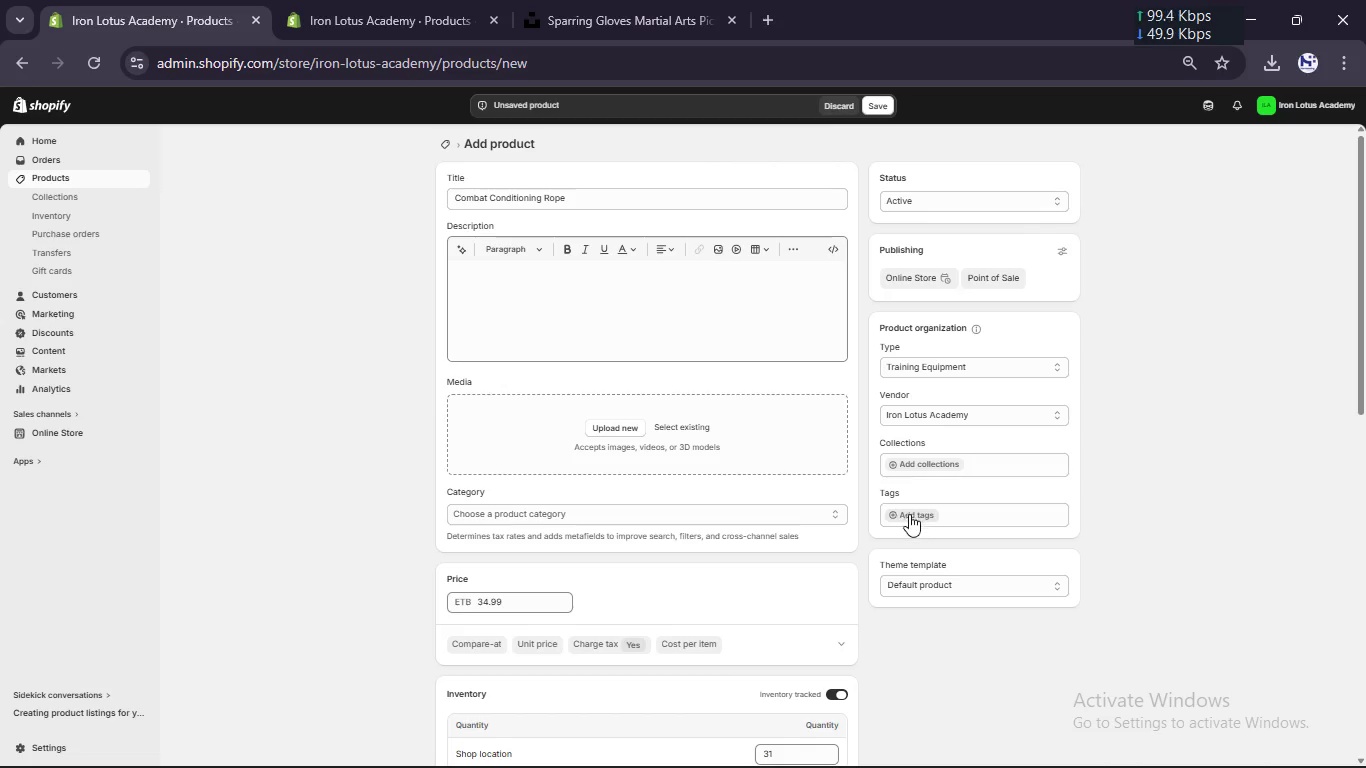 
left_click([915, 516])
 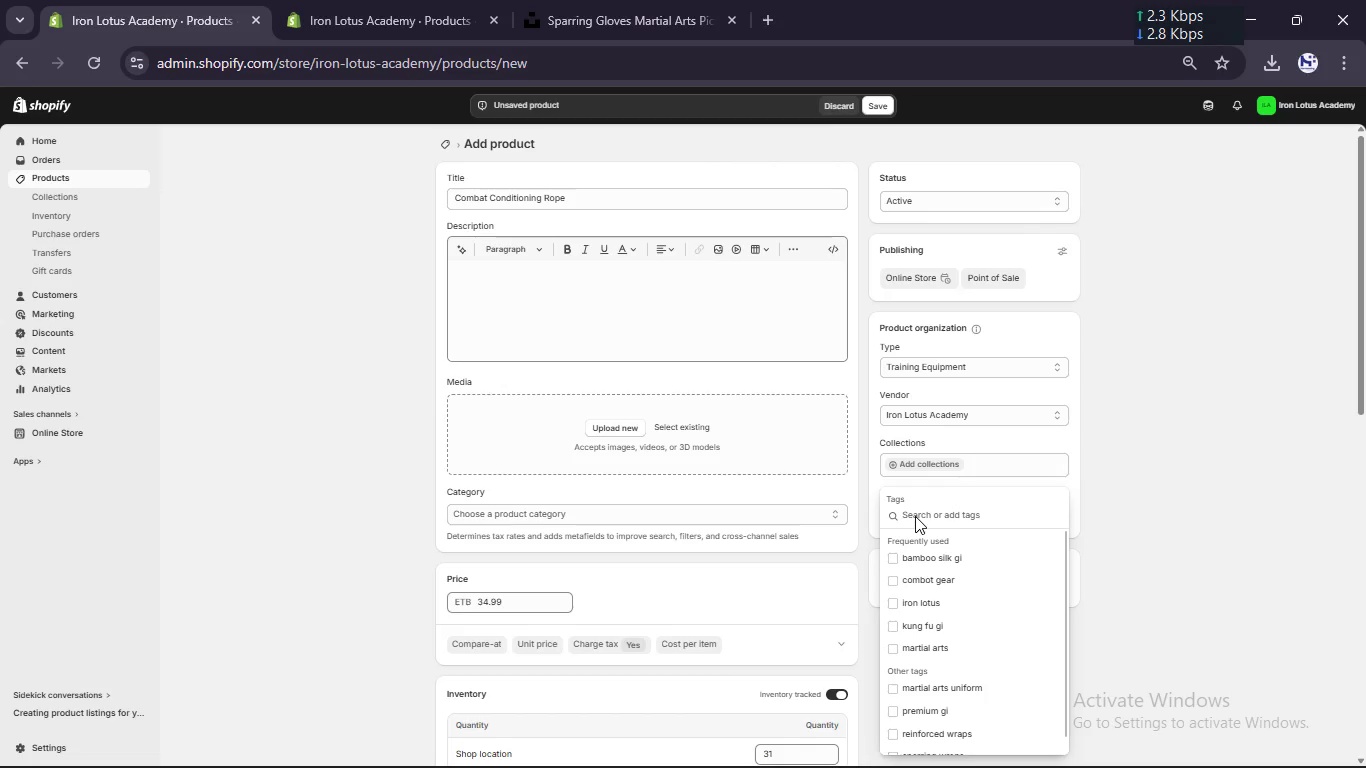 
type(training rope conditioning )
key(Backspace)
type( equipment, fitness martial arts)
 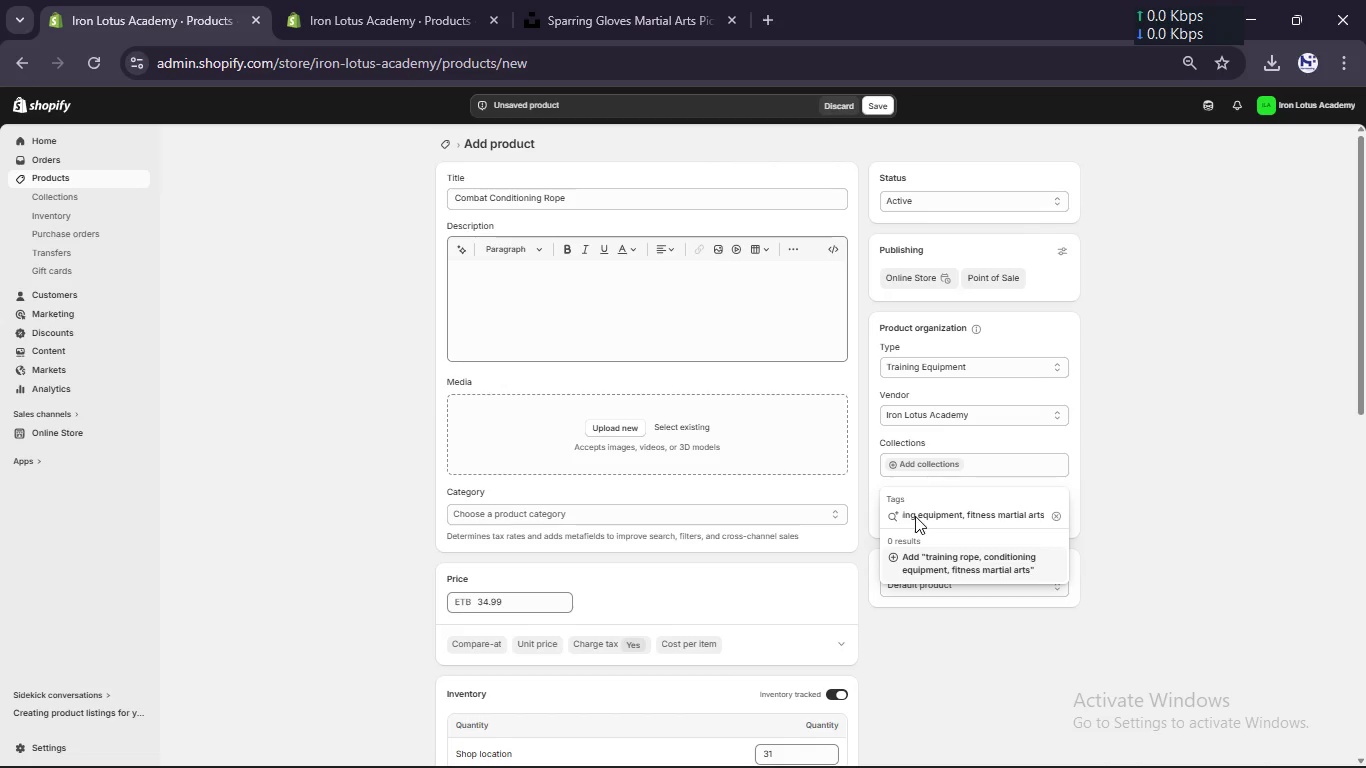 
key(Enter)
 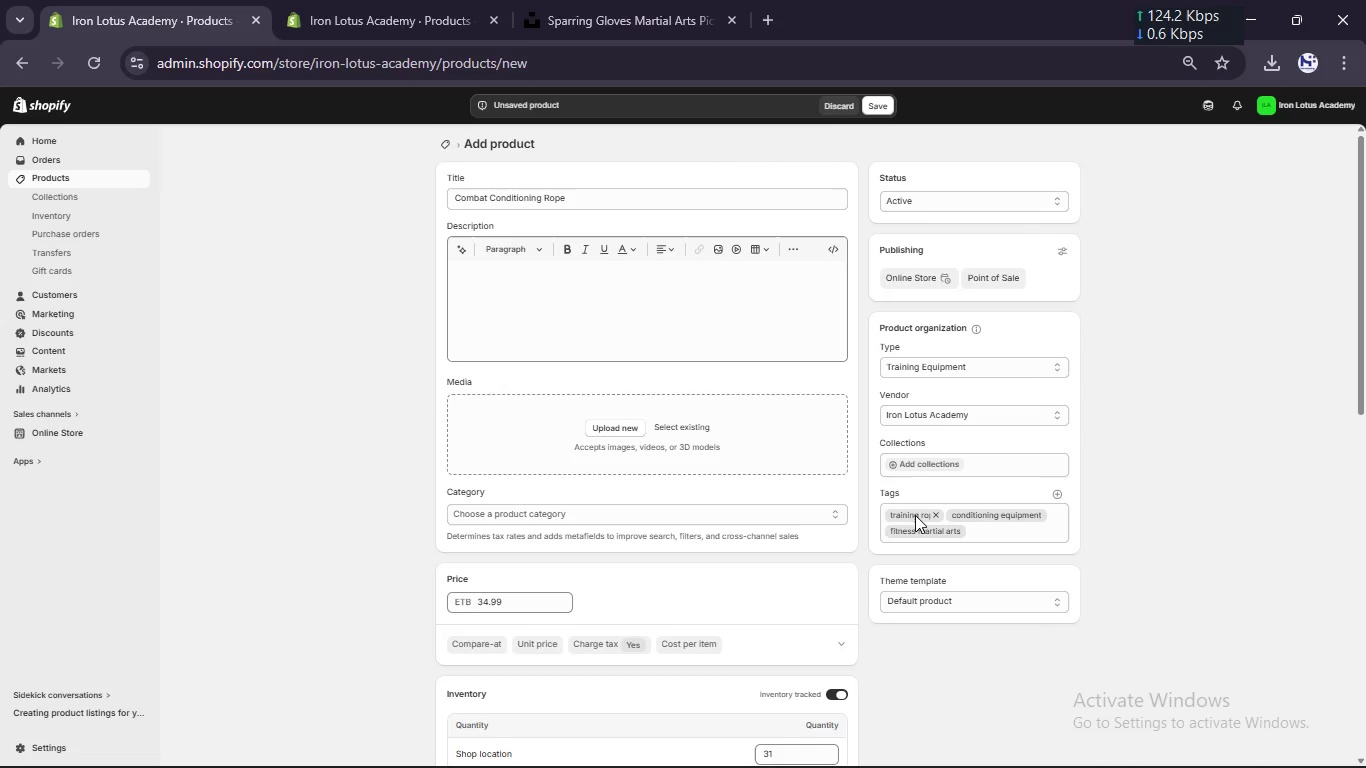 
wait(6.5)
 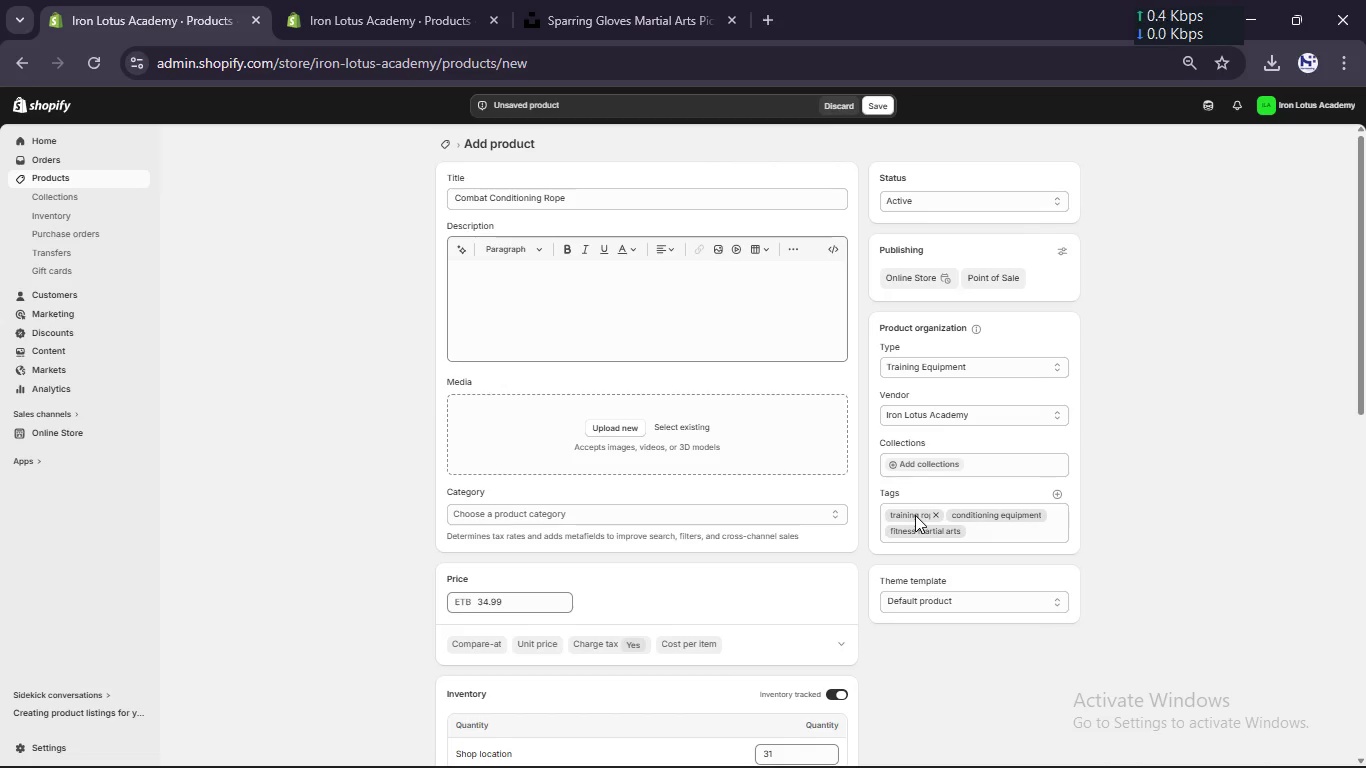 
left_click([644, 0])
 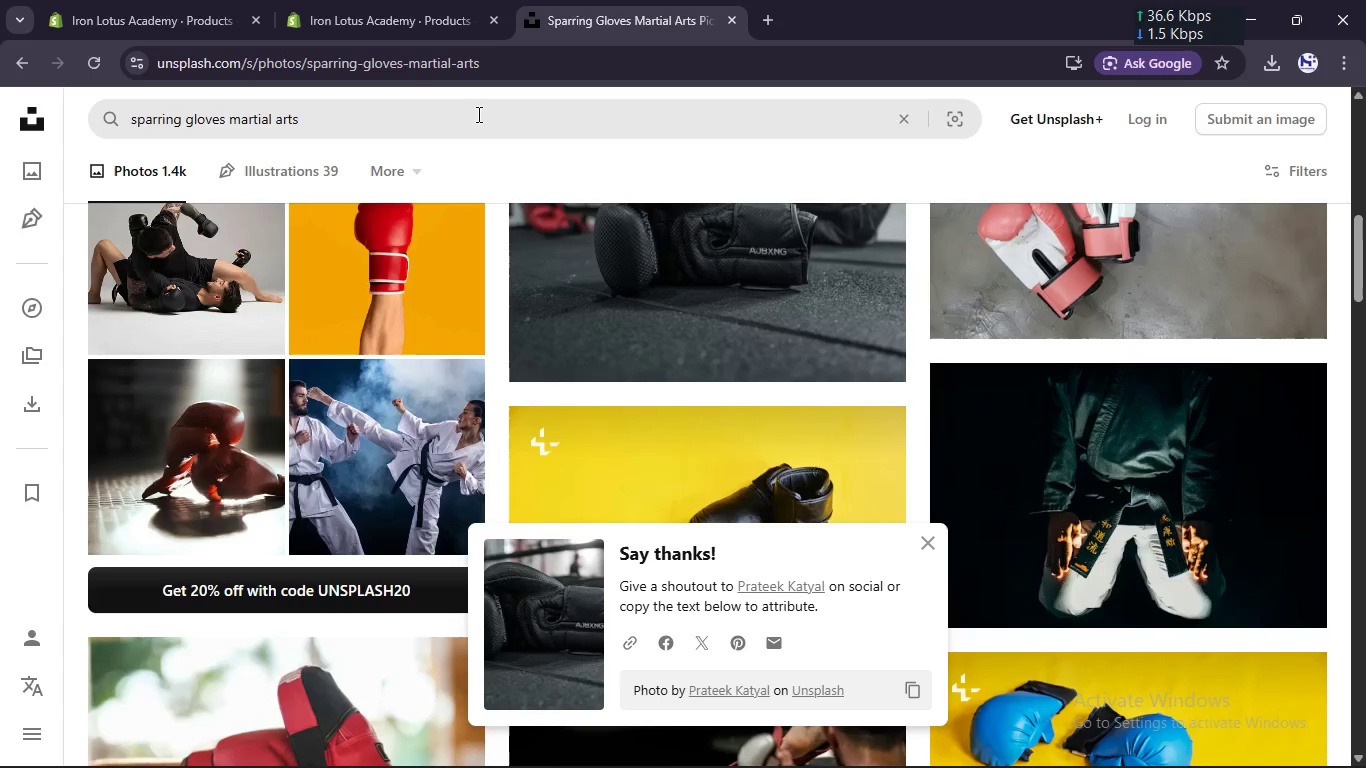 
left_click([477, 114])
 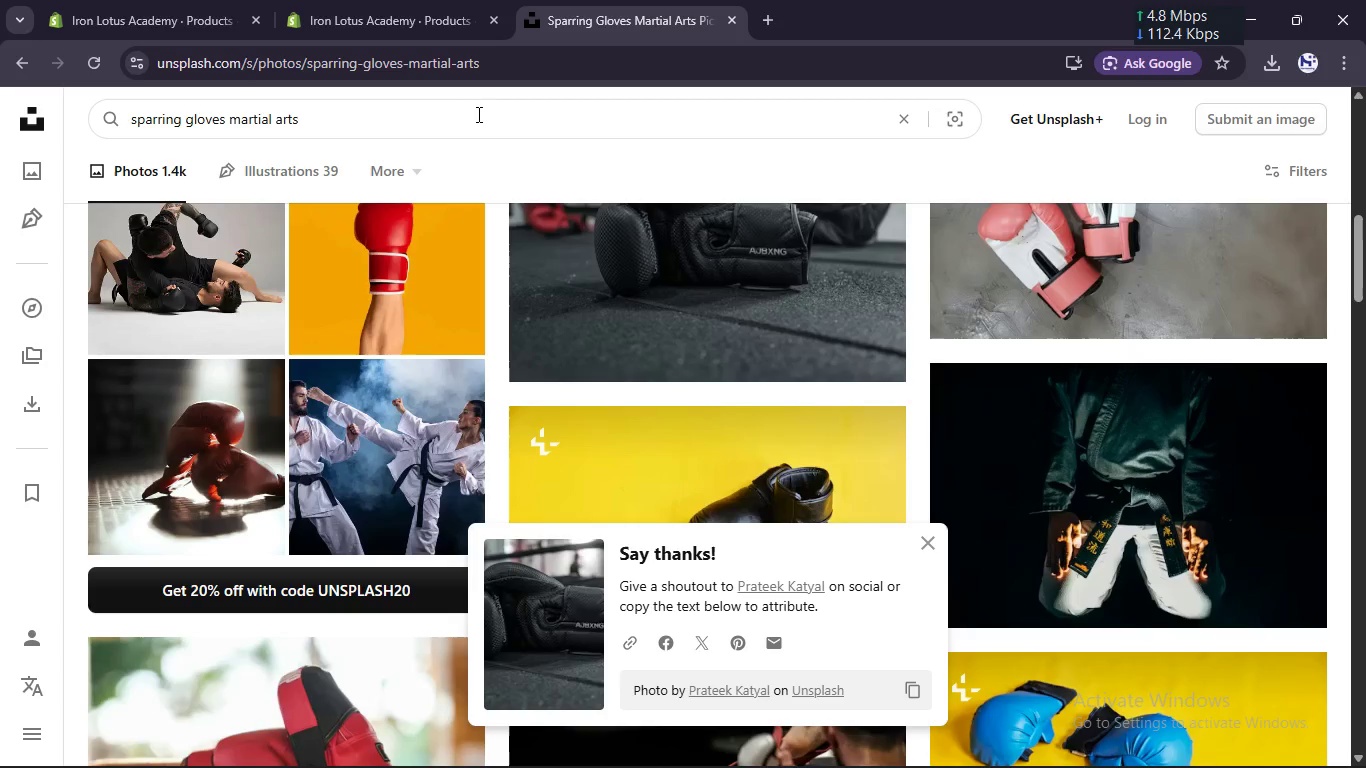 
key(Control+A)
 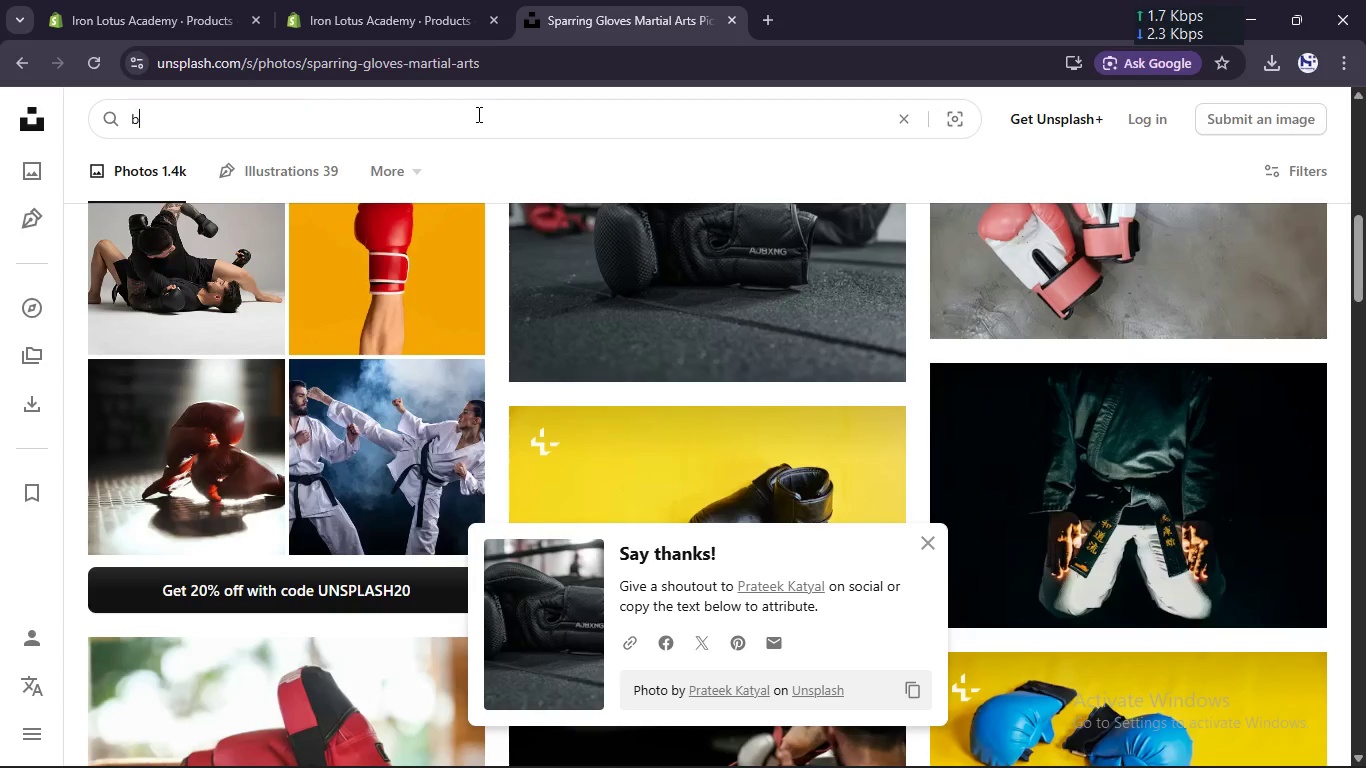 
type(battle rope fitness)
 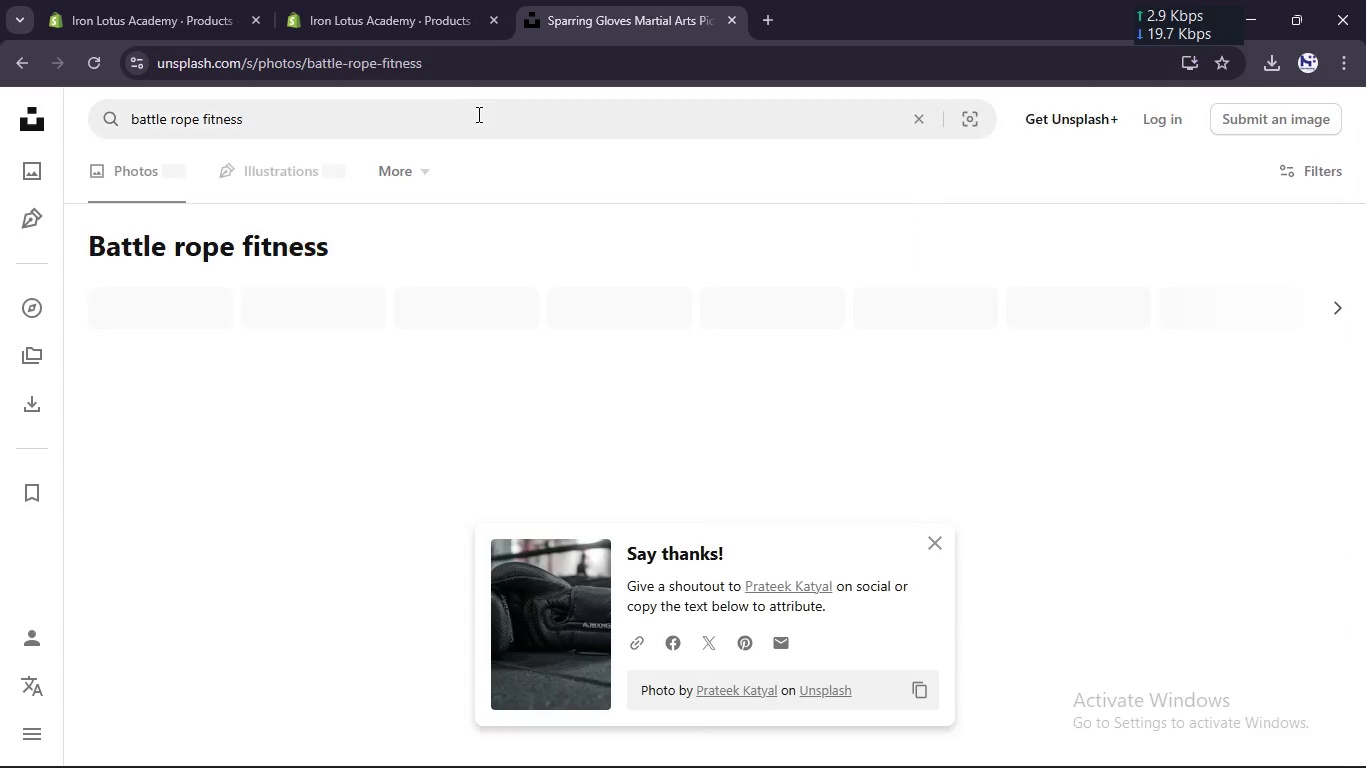 
key(Enter)
 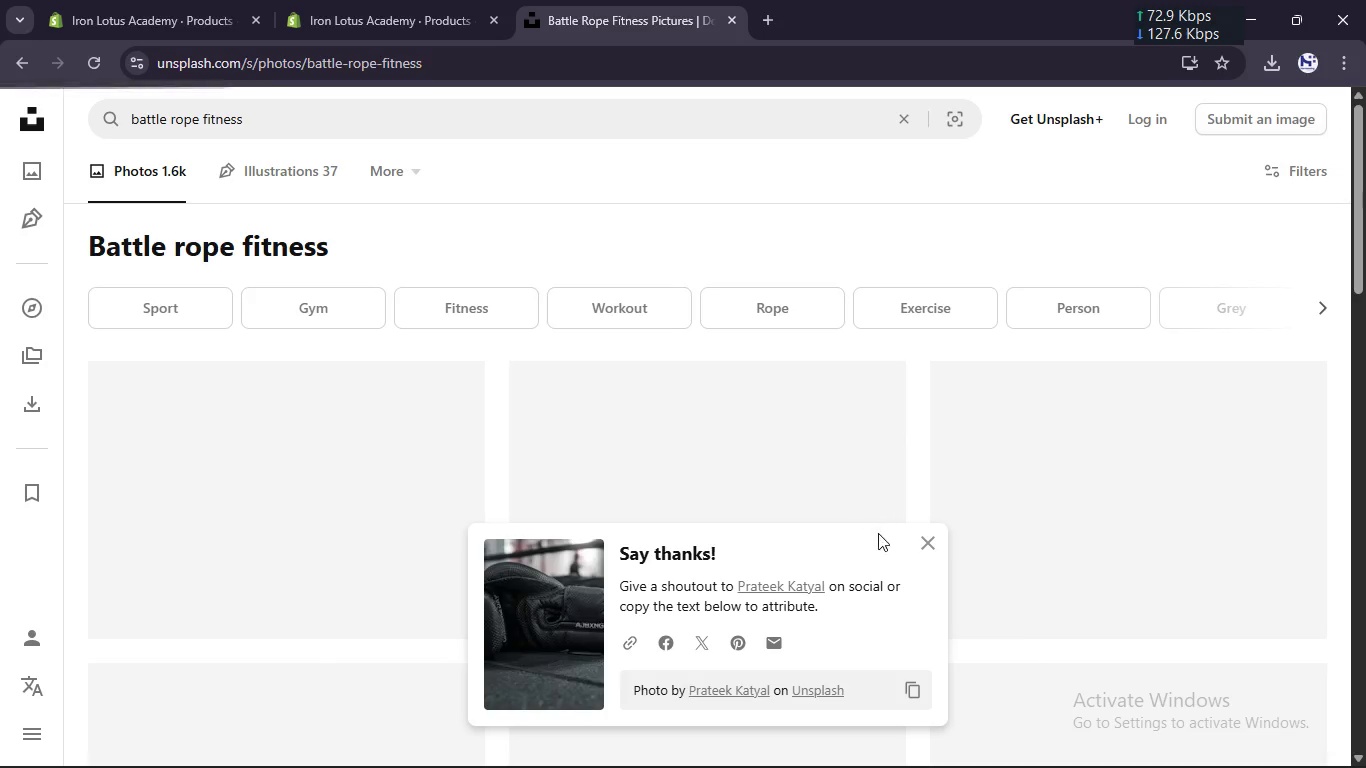 
left_click([927, 540])
 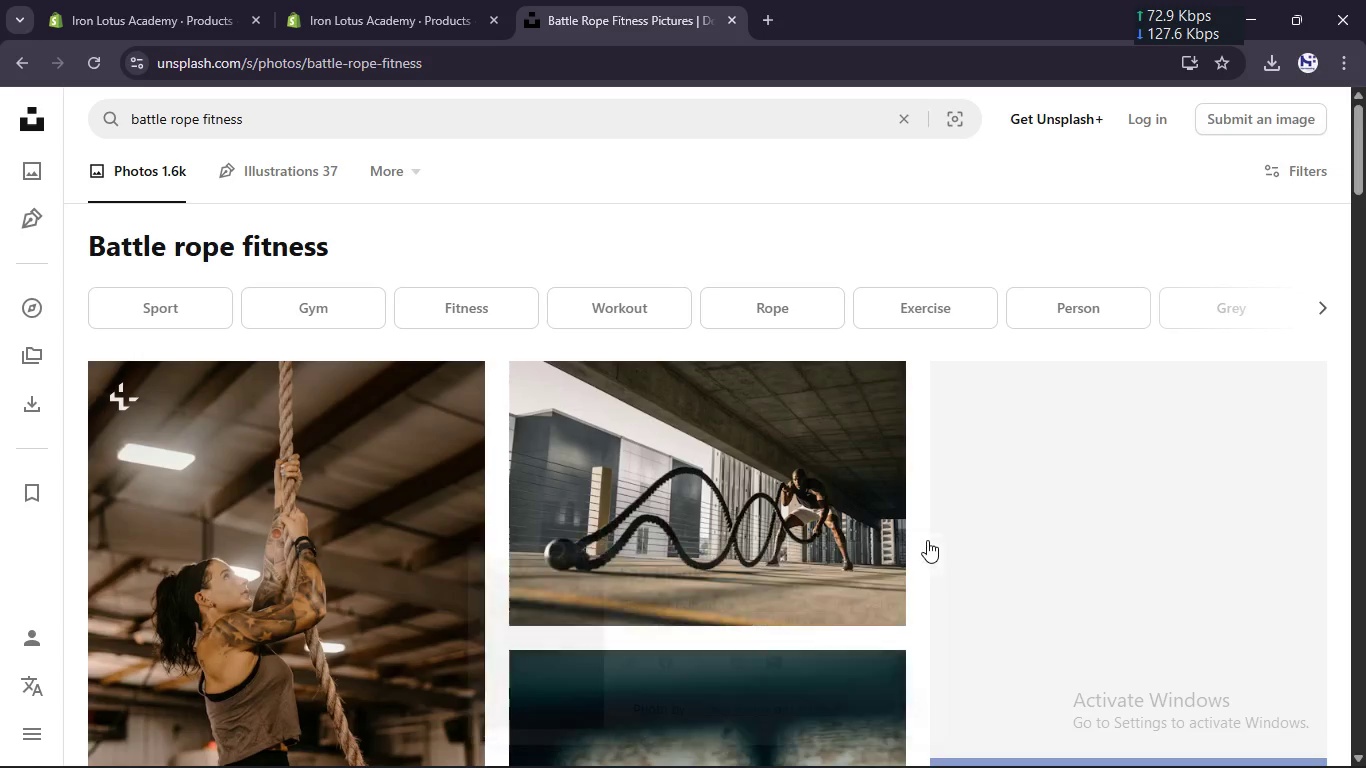 
scroll: coordinate [927, 540], scroll_direction: down, amount: 1.0
 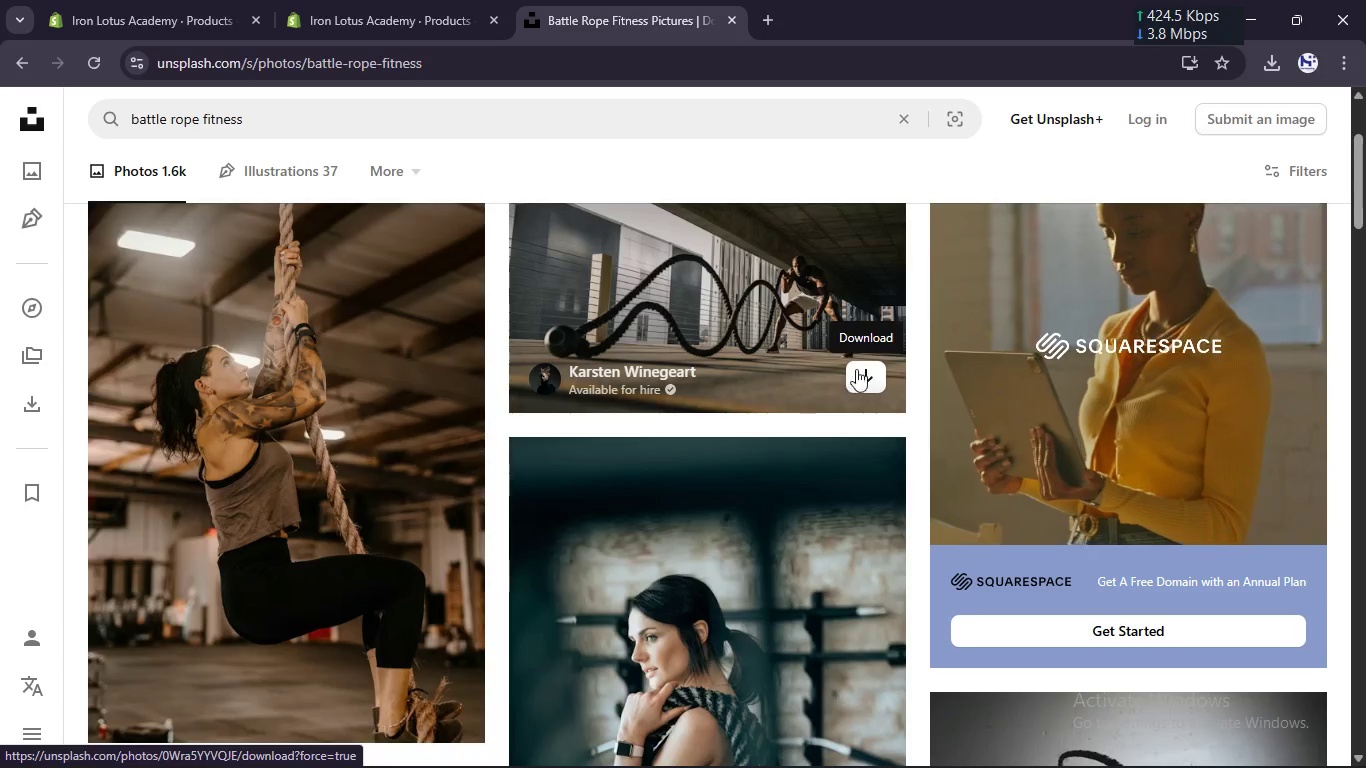 
left_click([861, 371])
 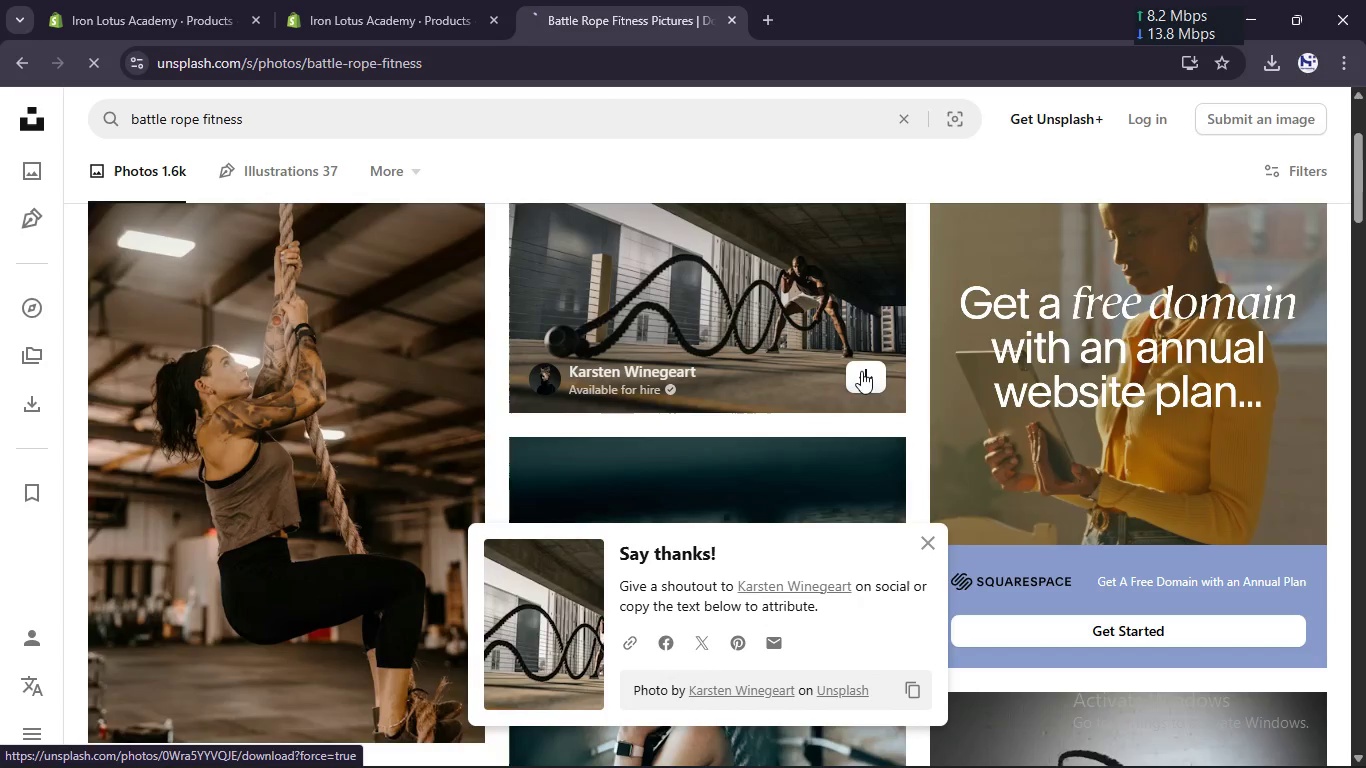 
scroll: coordinate [1197, 579], scroll_direction: down, amount: 6.0
 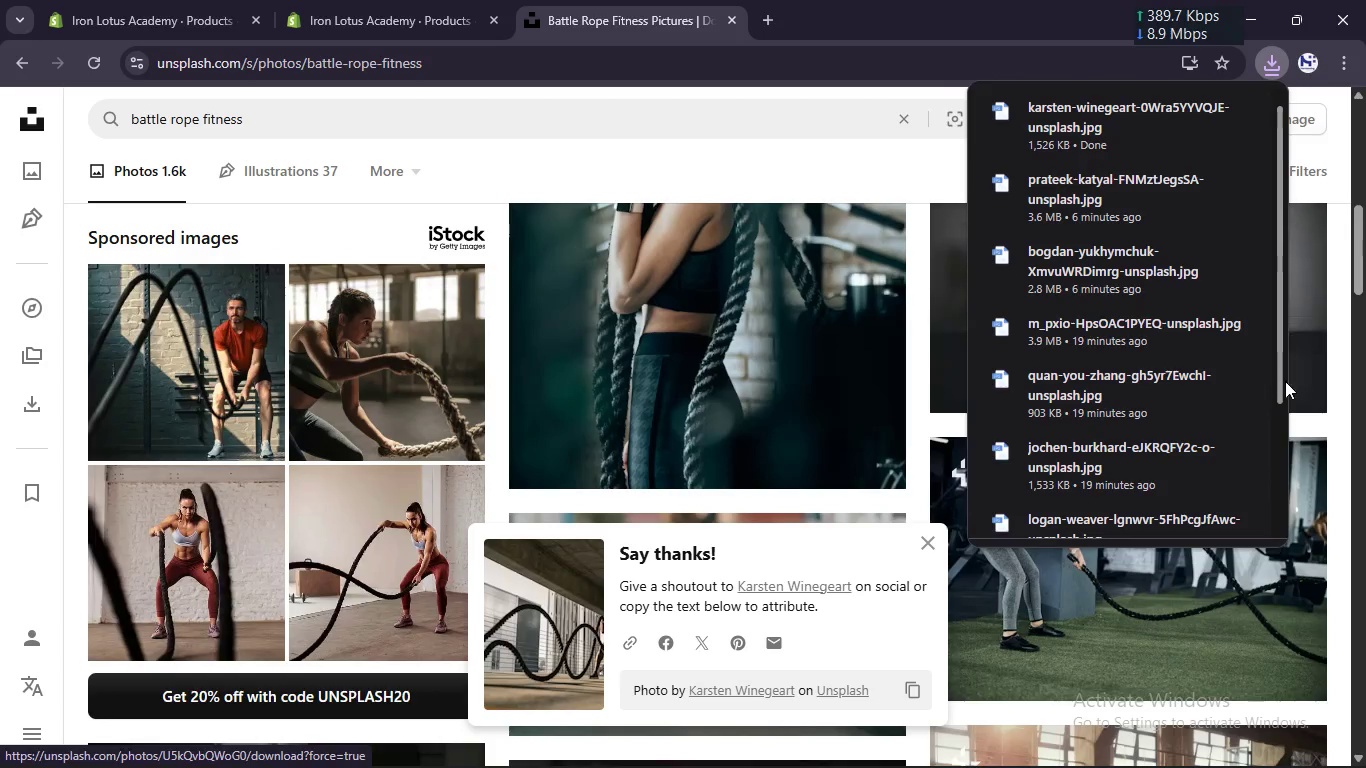 
left_click([1295, 378])
 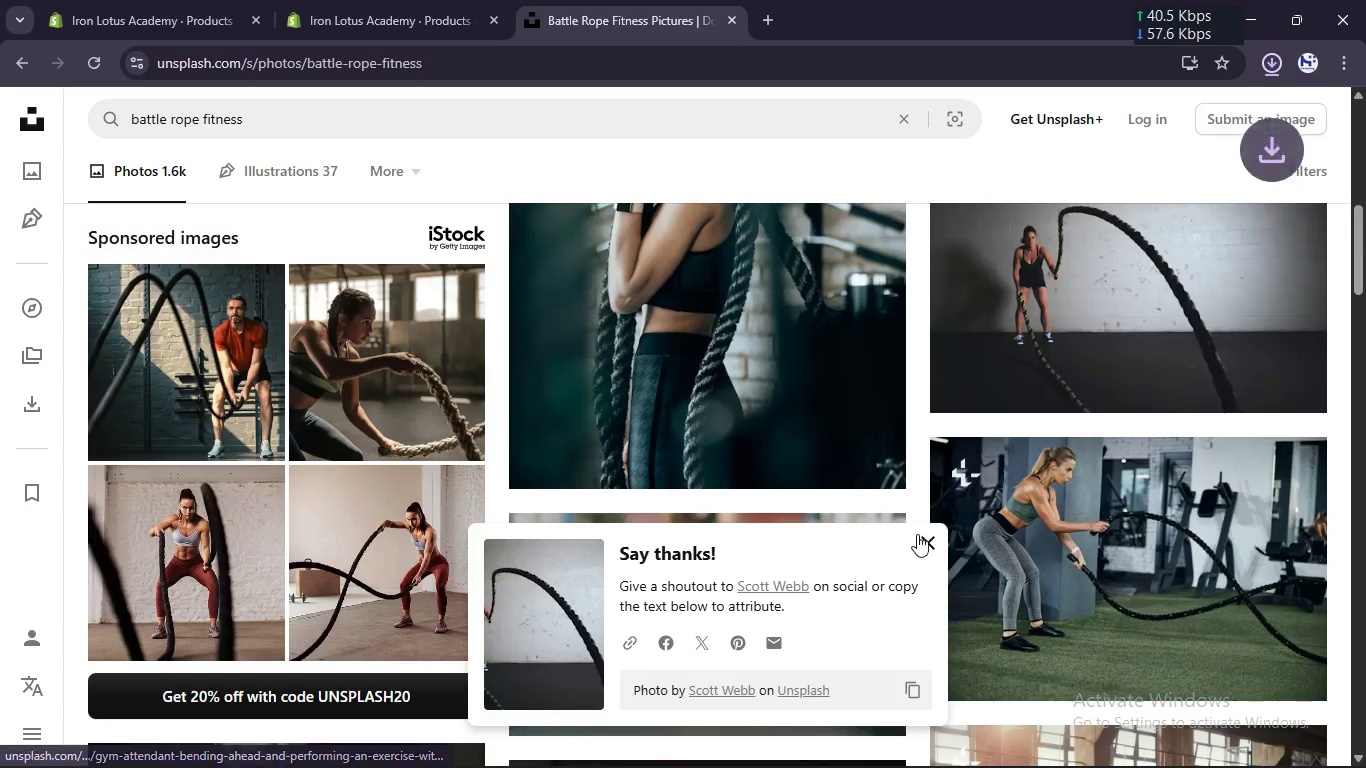 
left_click([931, 541])
 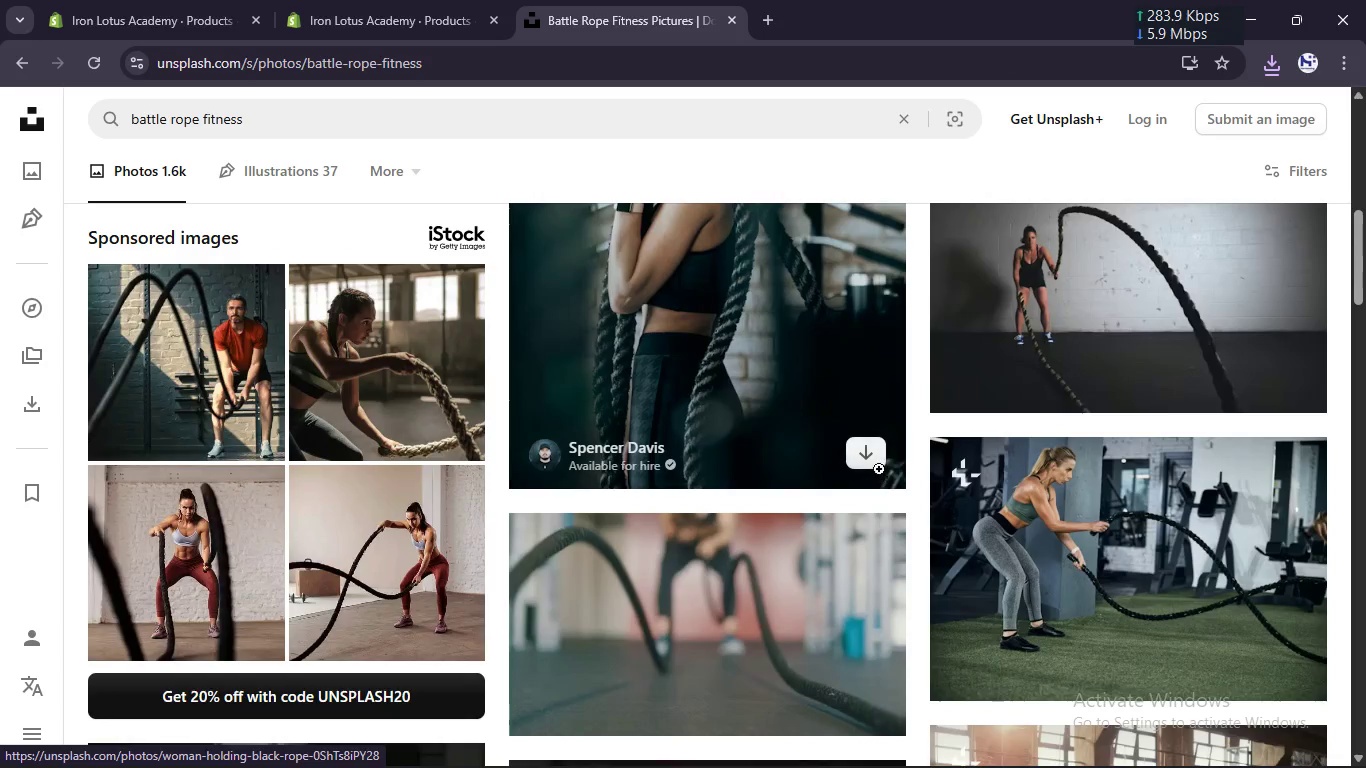 
left_click([867, 460])
 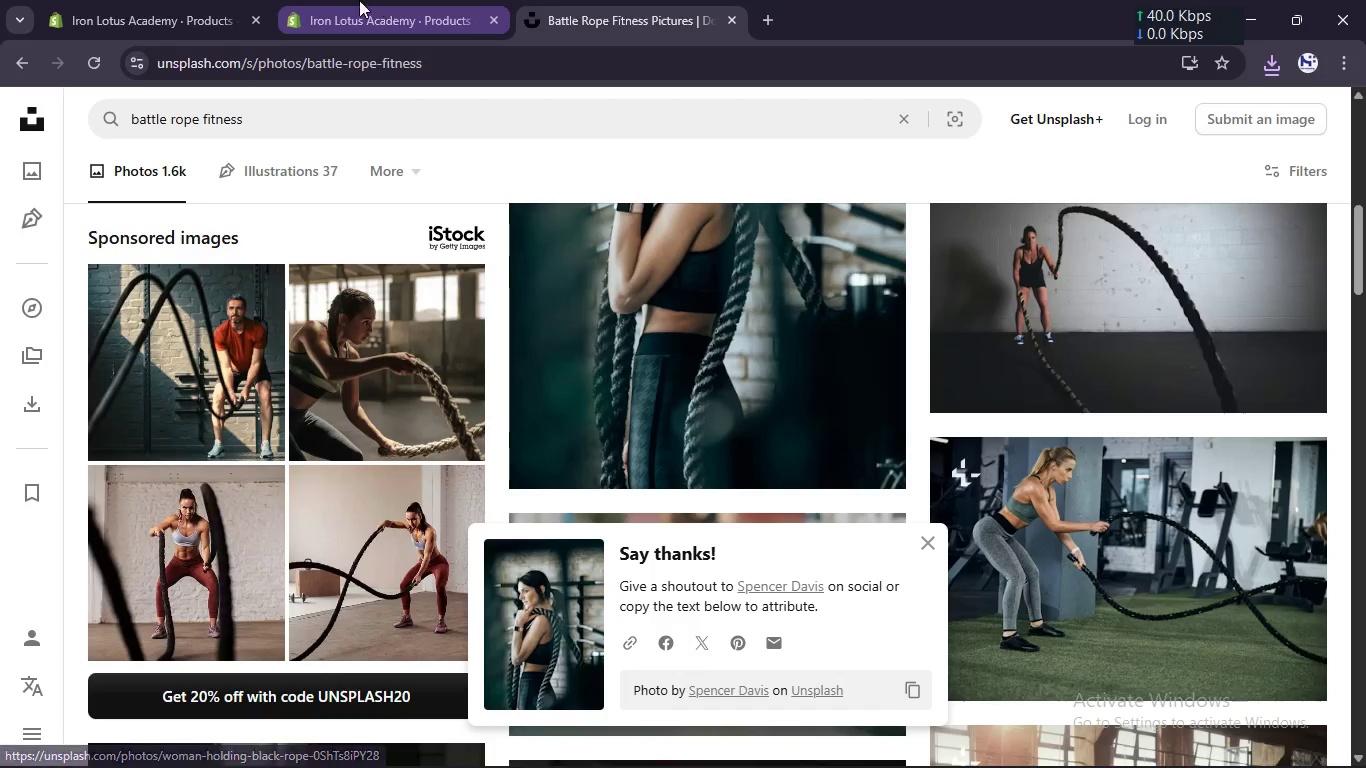 
left_click([105, 0])
 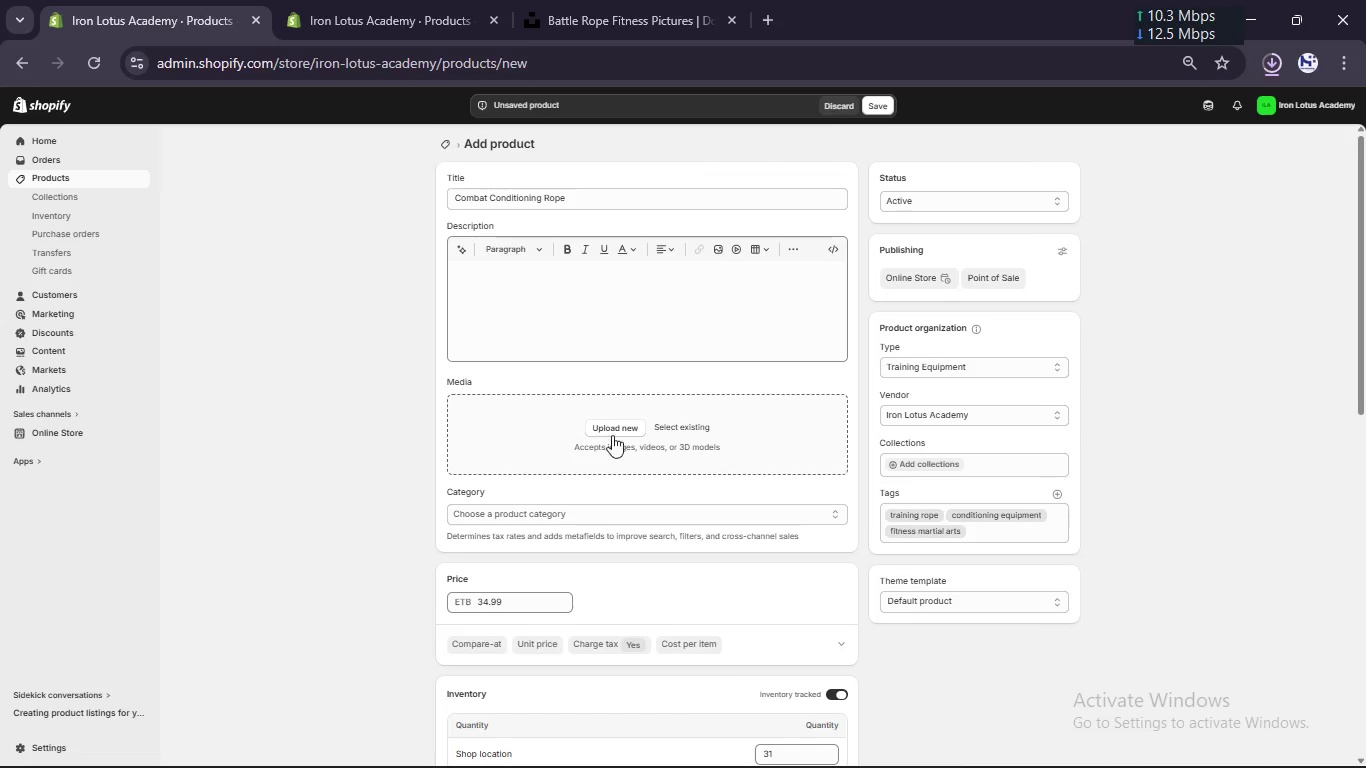 
left_click([614, 430])
 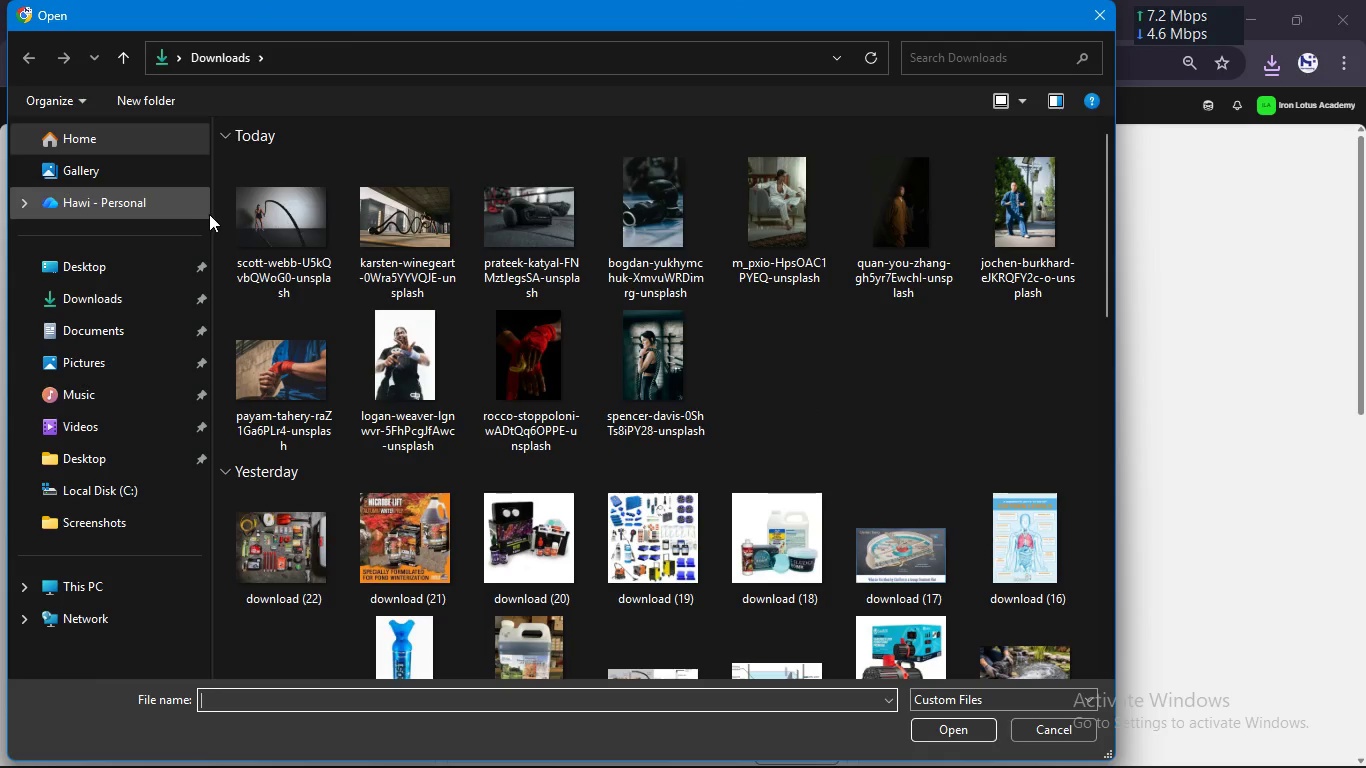 
left_click_drag(start_coordinate=[221, 223], to_coordinate=[433, 232])
 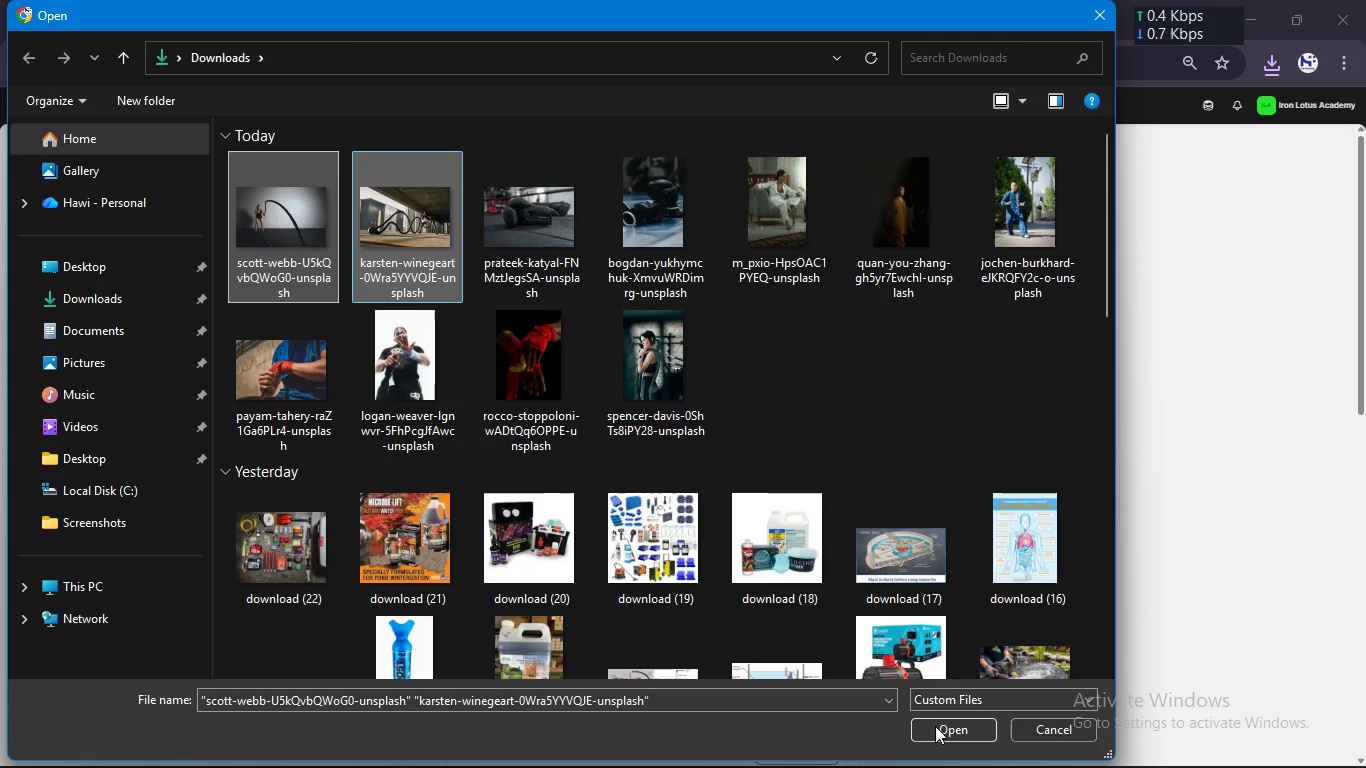 
left_click([939, 732])
 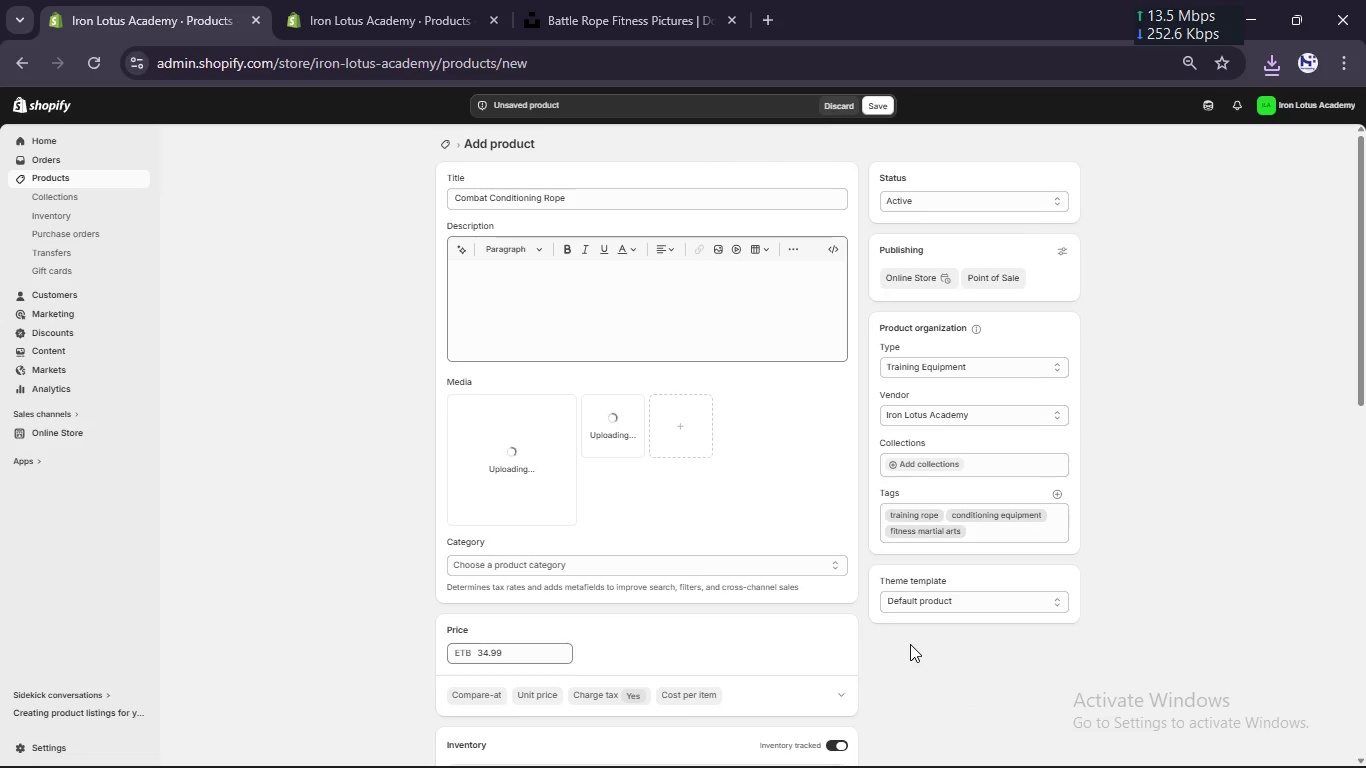 
wait(10.06)
 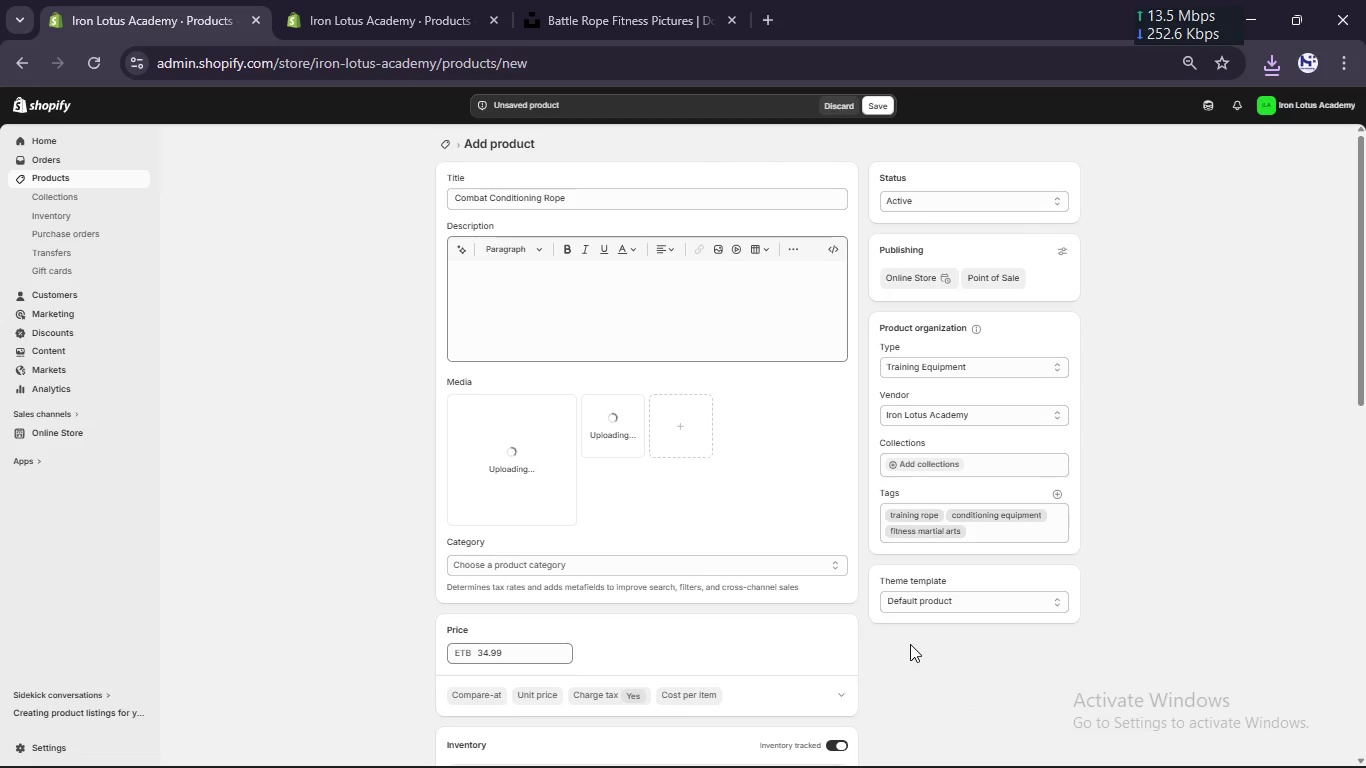 
left_click([560, 492])
 